 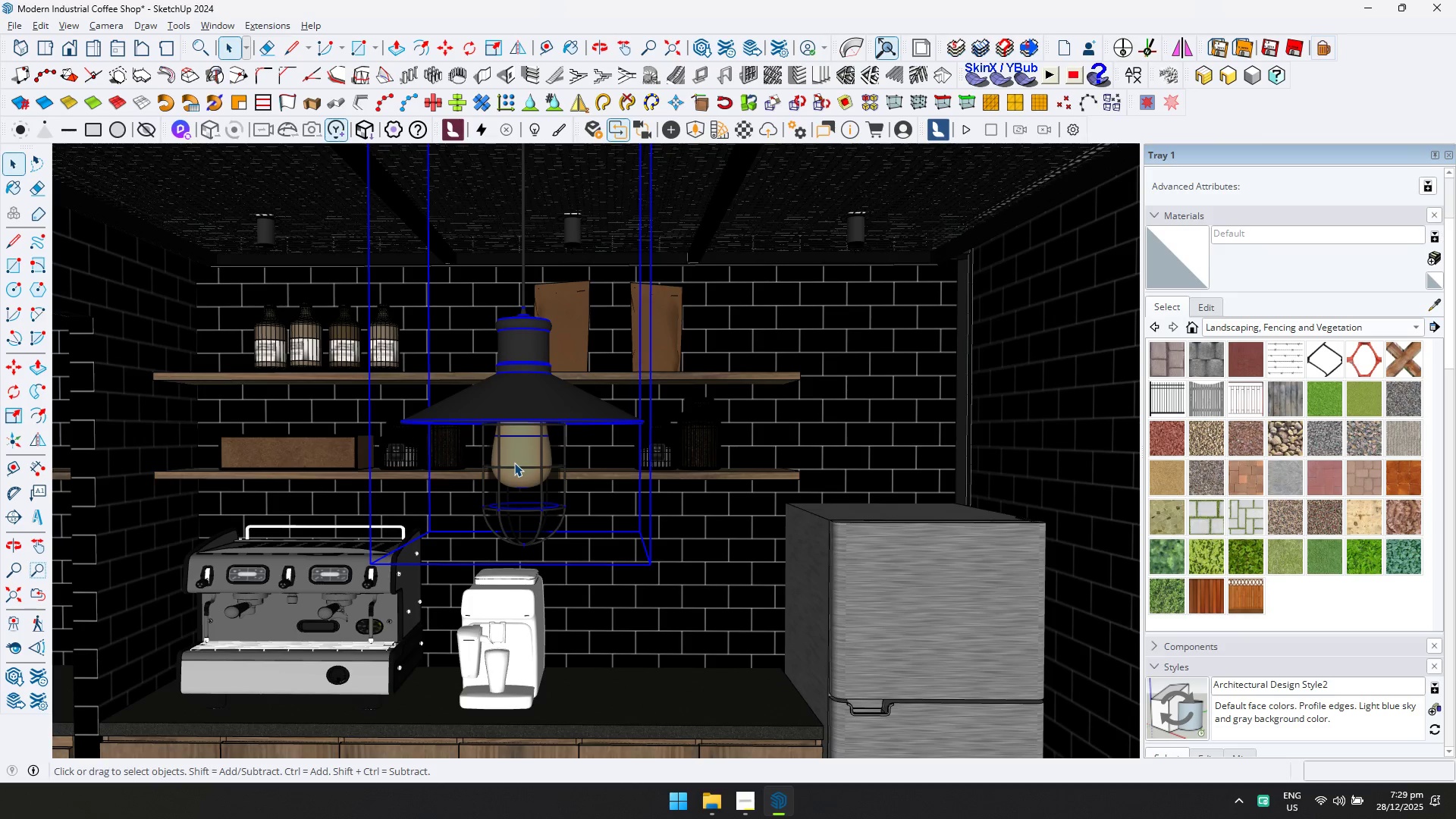 
double_click([514, 463])
 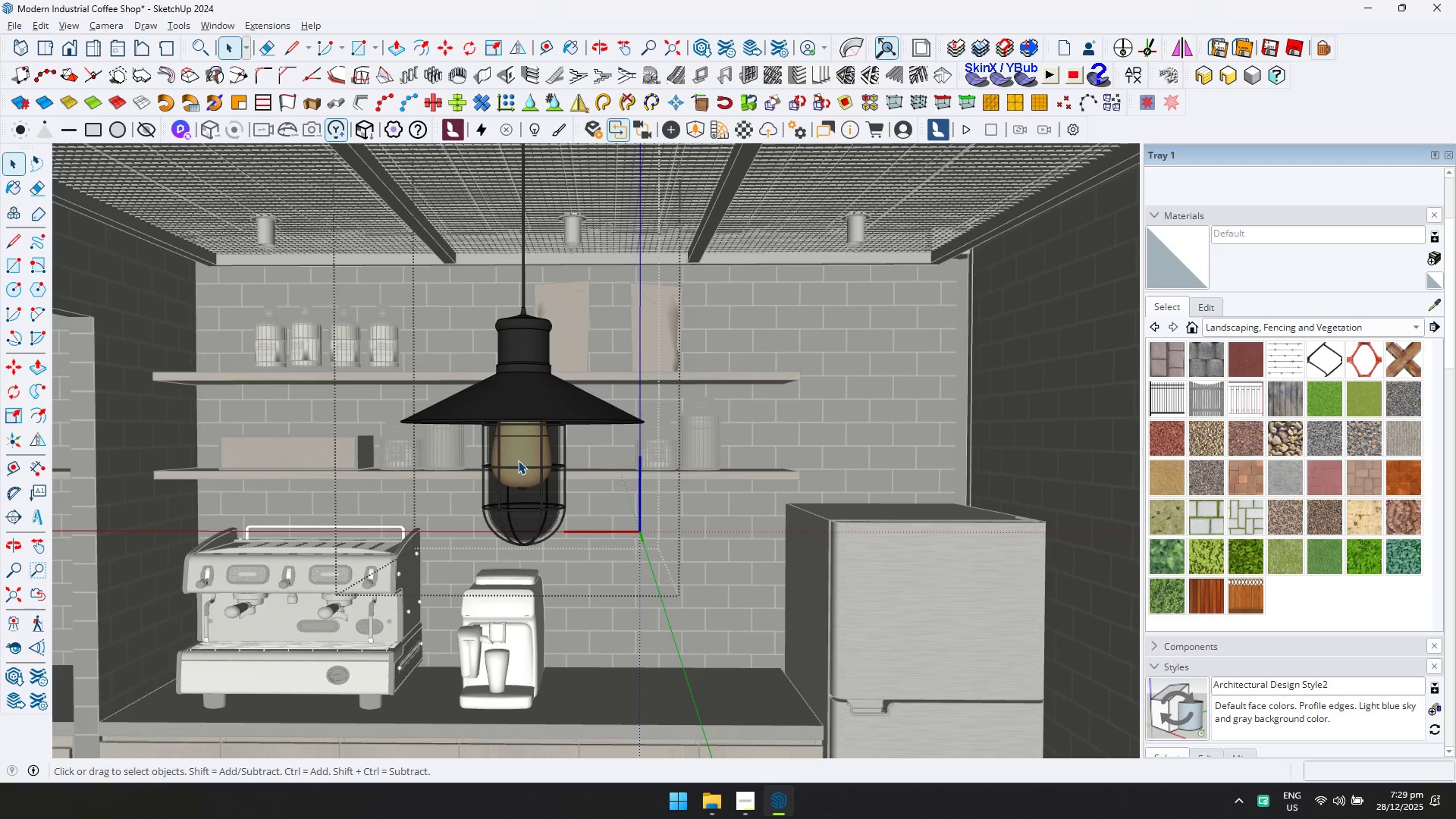 
double_click([520, 458])
 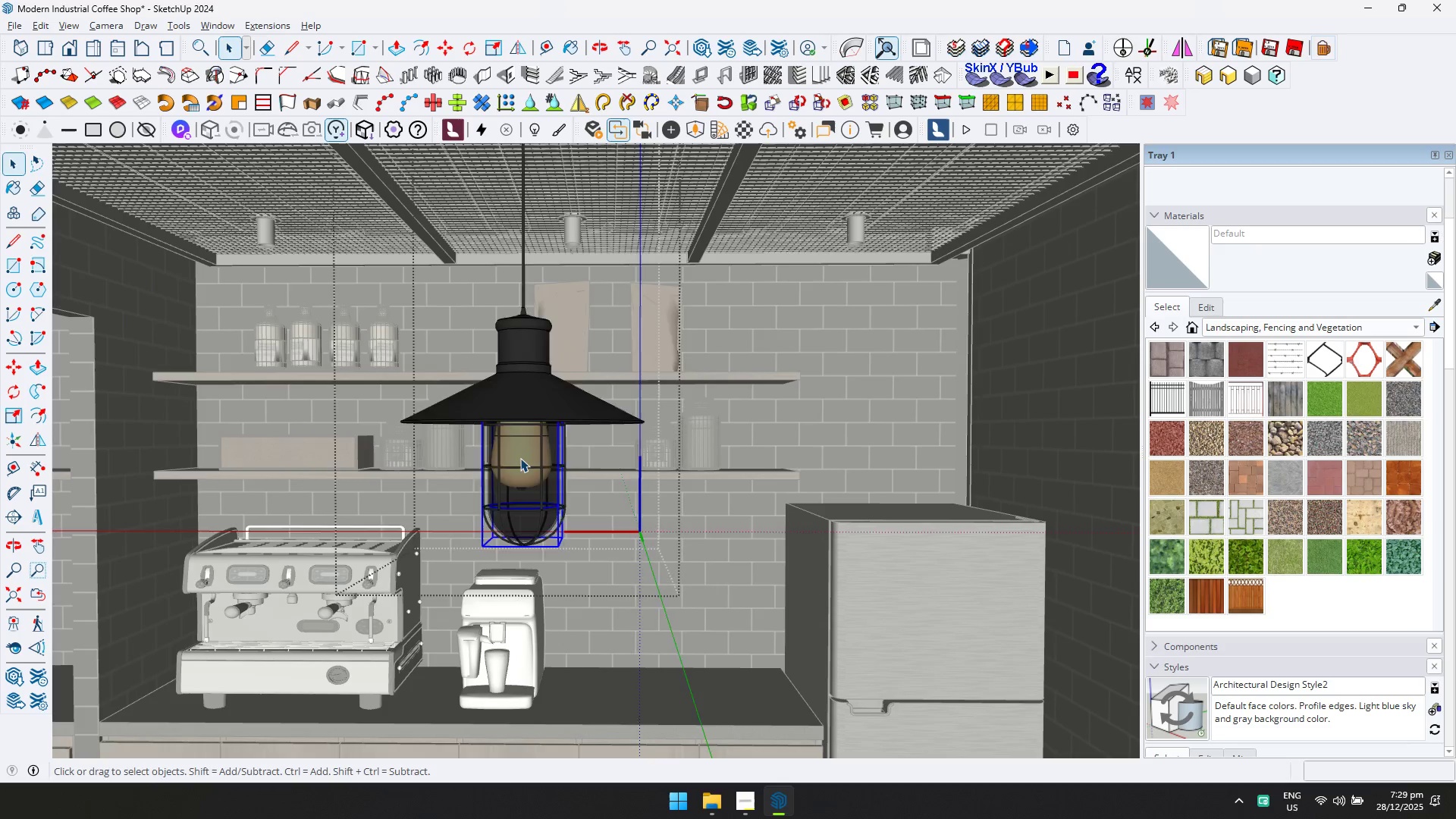 
key(D)
 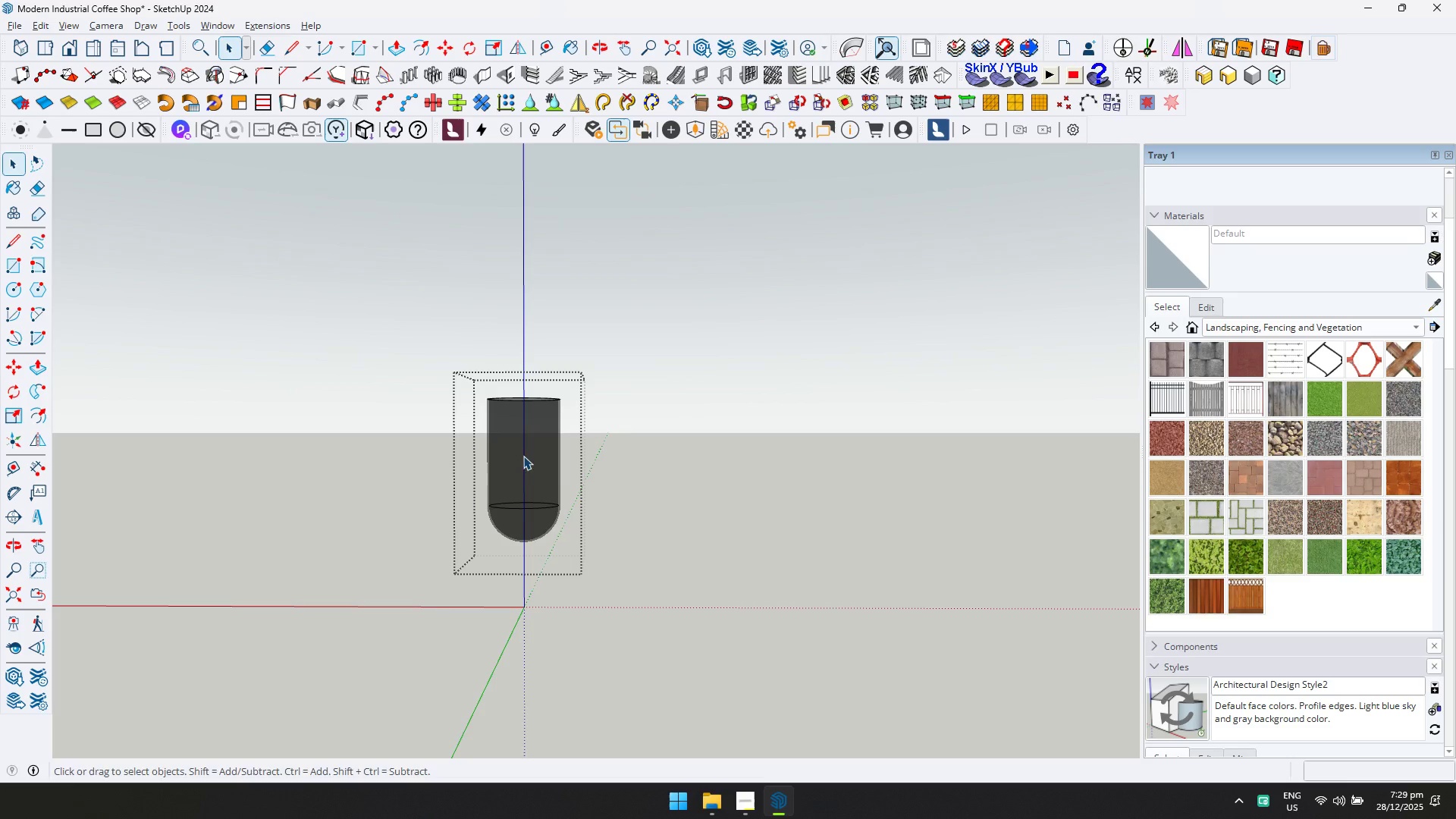 
scroll: coordinate [526, 479], scroll_direction: down, amount: 1.0
 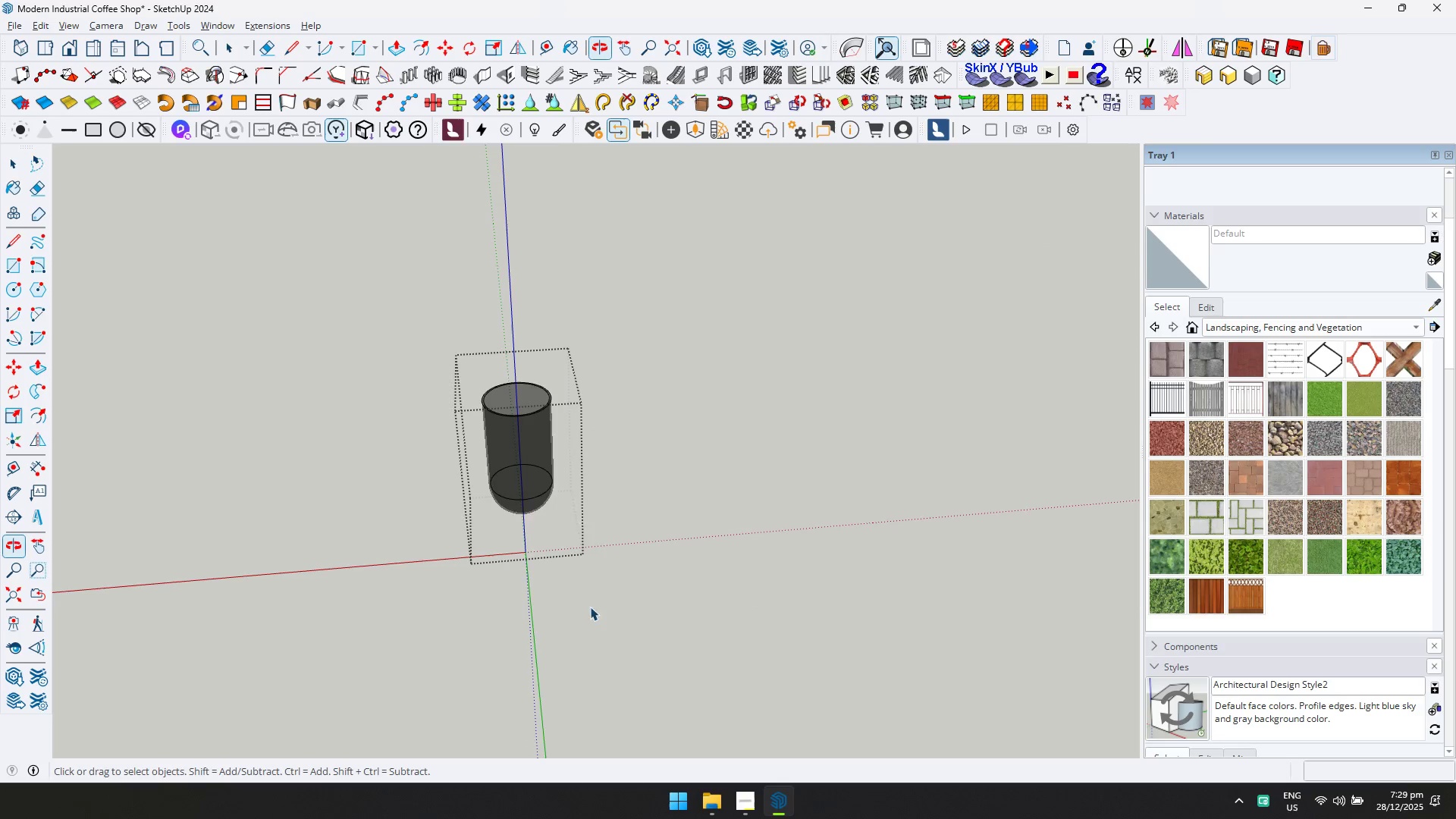 
scroll: coordinate [764, 367], scroll_direction: up, amount: 8.0
 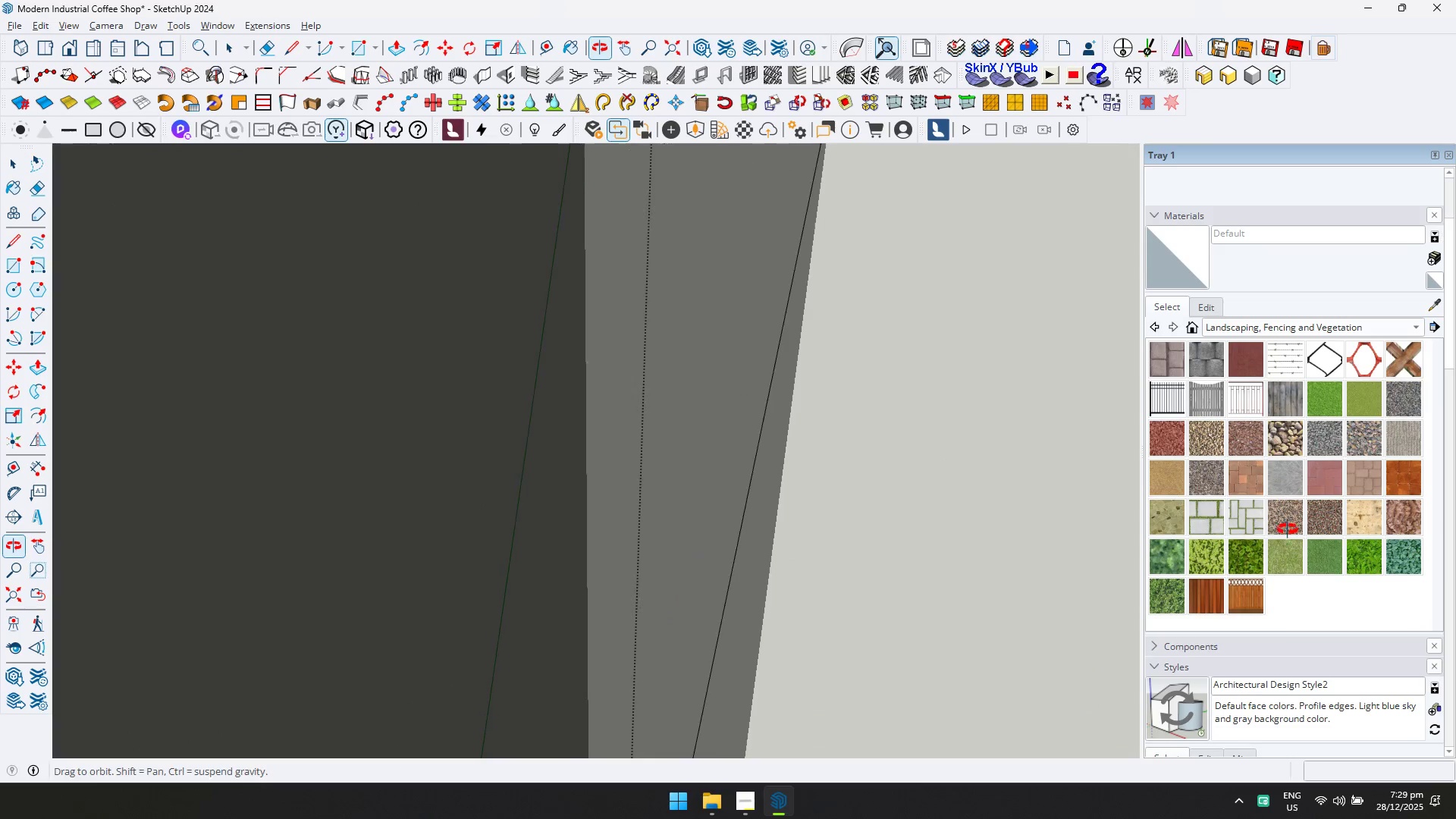 
hold_key(key=ShiftLeft, duration=0.66)
 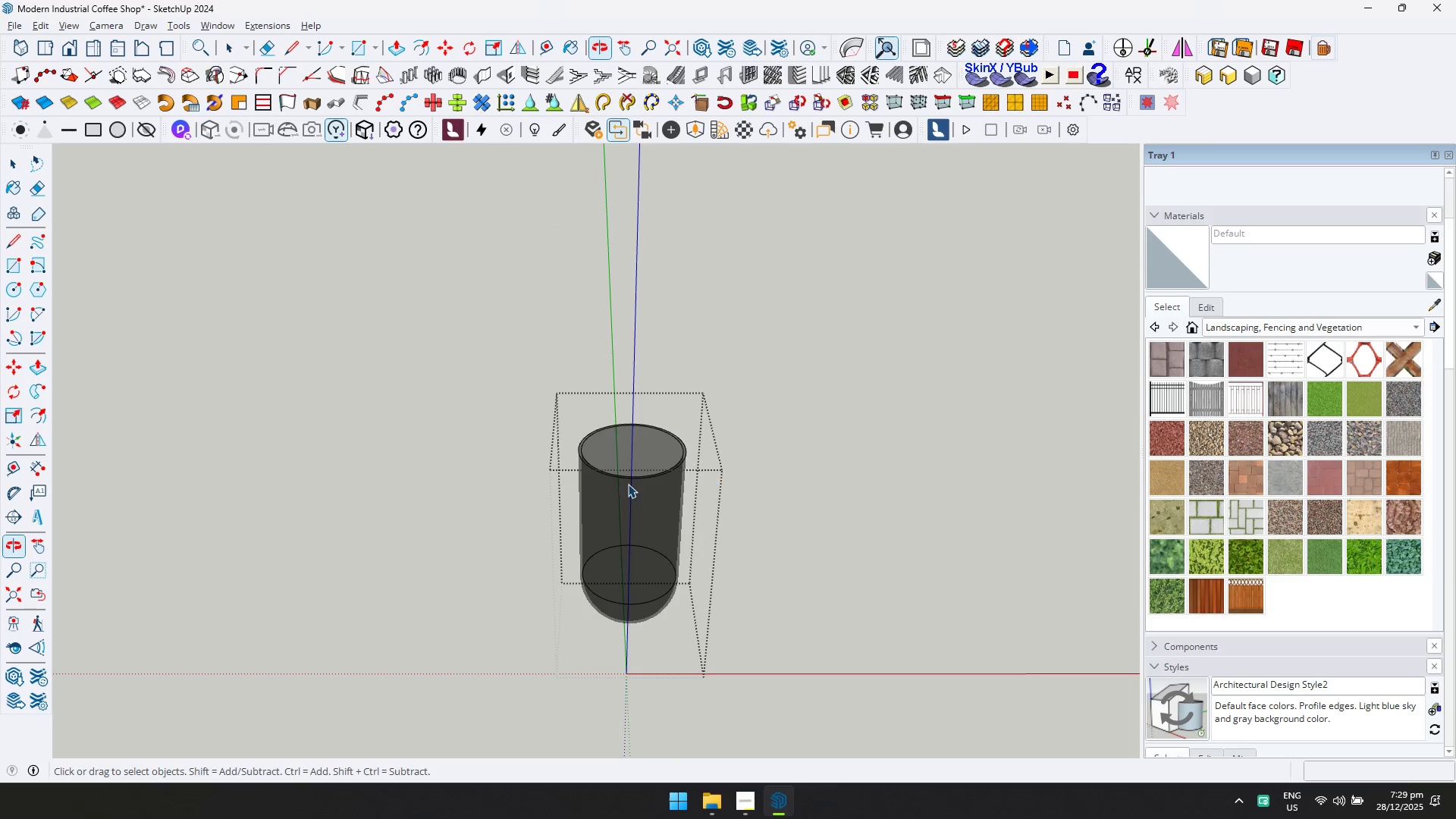 
scroll: coordinate [602, 450], scroll_direction: up, amount: 6.0
 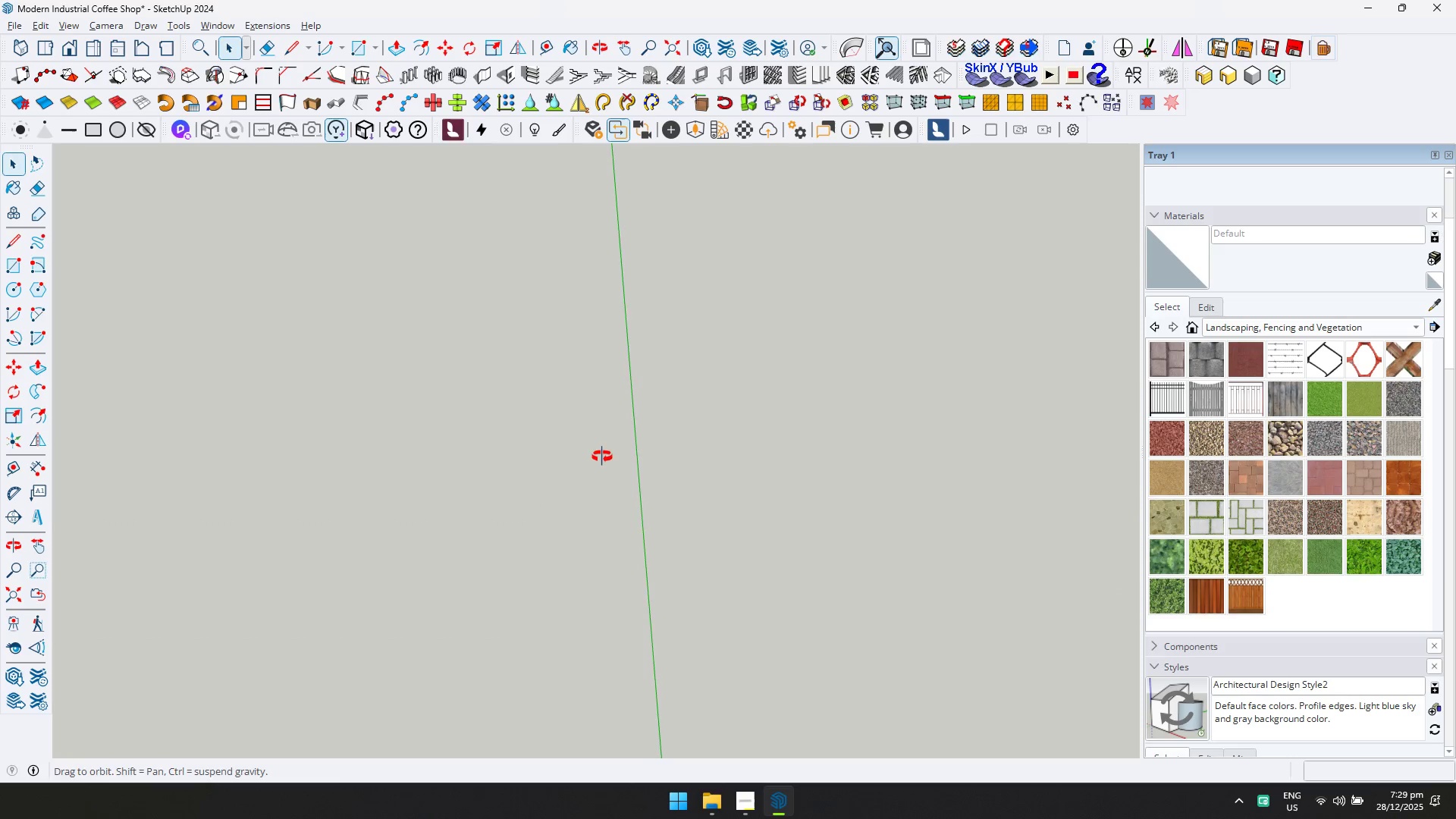 
scroll: coordinate [600, 541], scroll_direction: down, amount: 1.0
 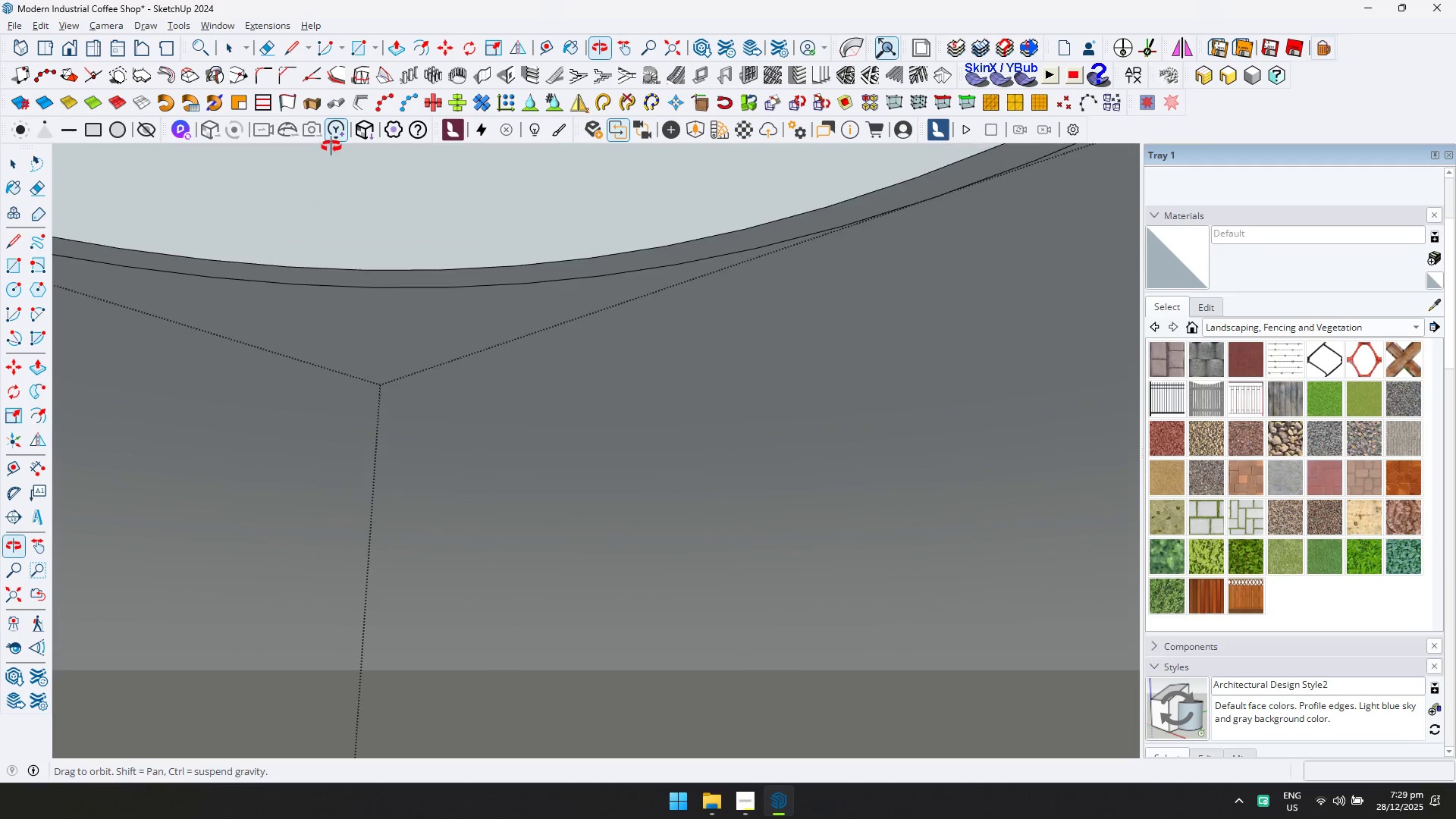 
key(D)
 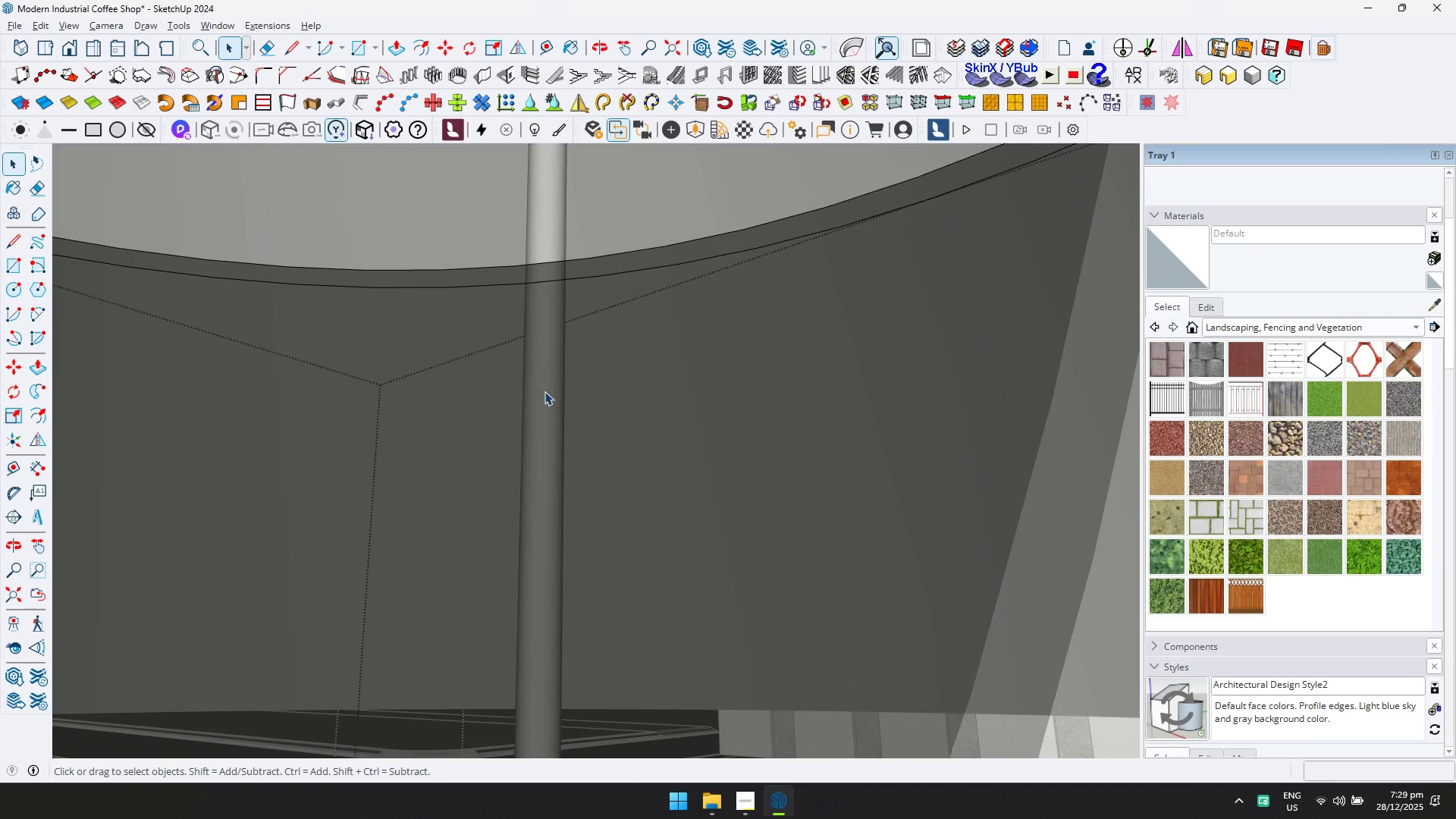 
scroll: coordinate [552, 398], scroll_direction: down, amount: 1.0
 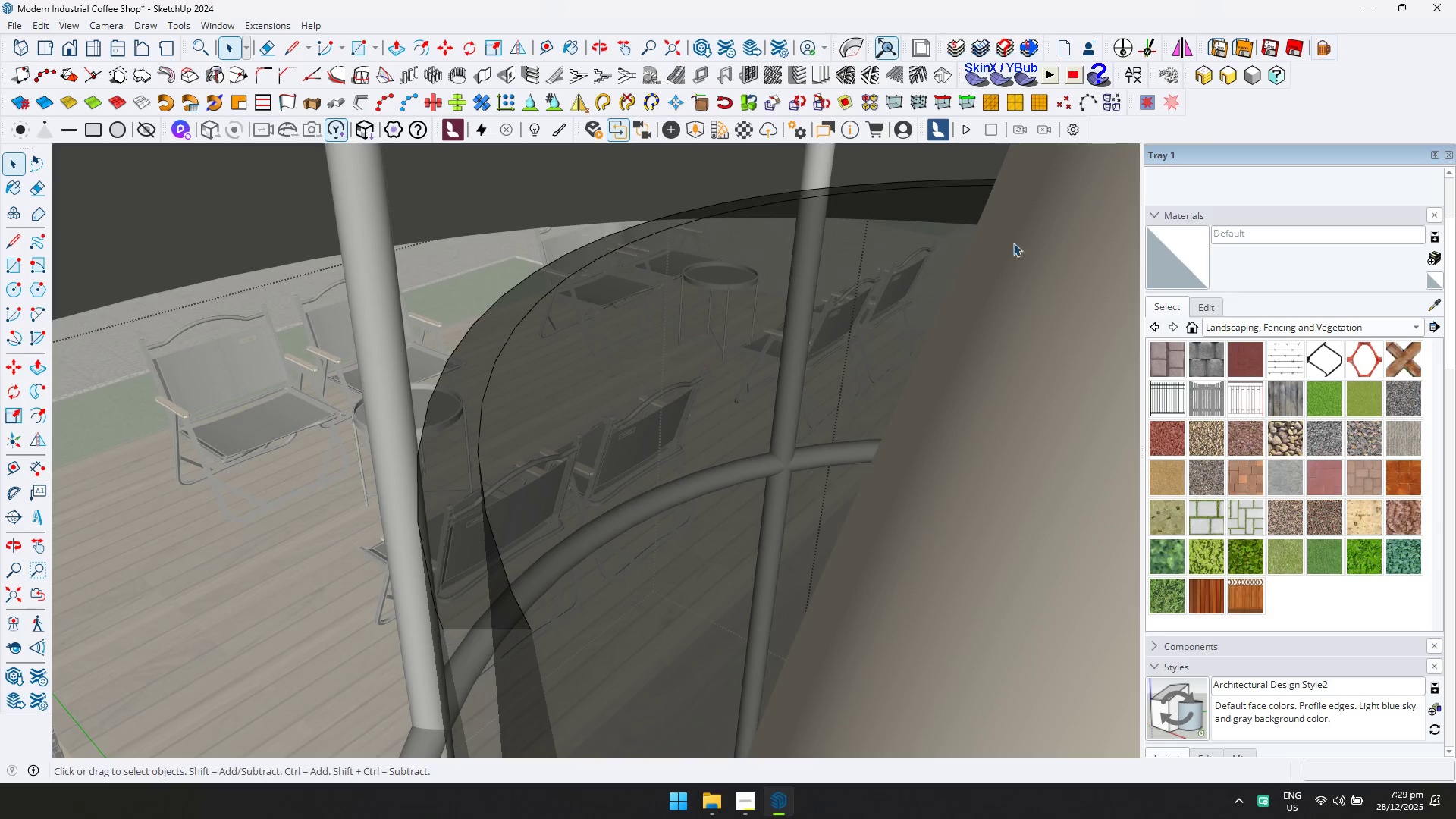 
left_click([749, 130])
 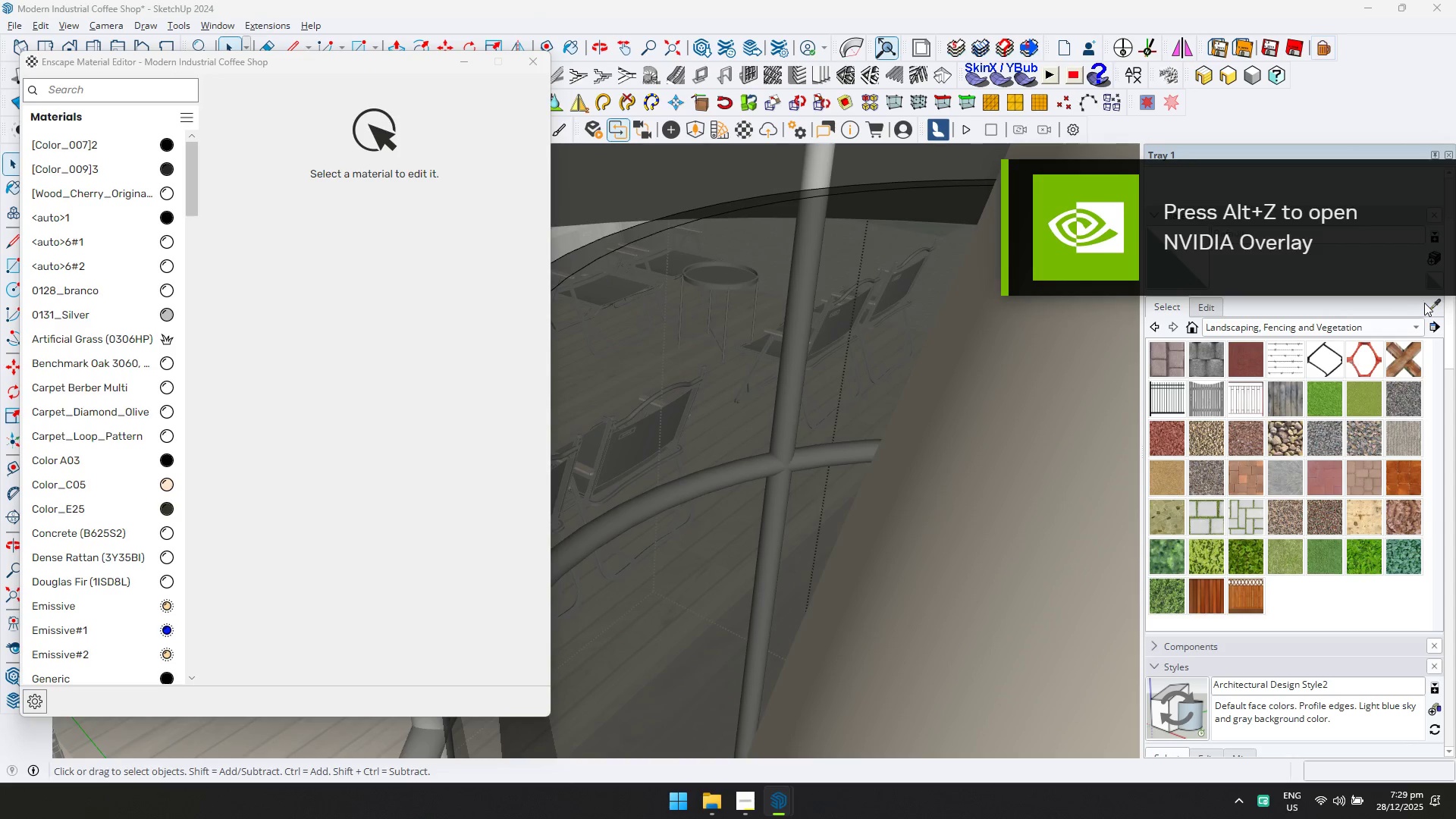 
left_click([928, 469])
 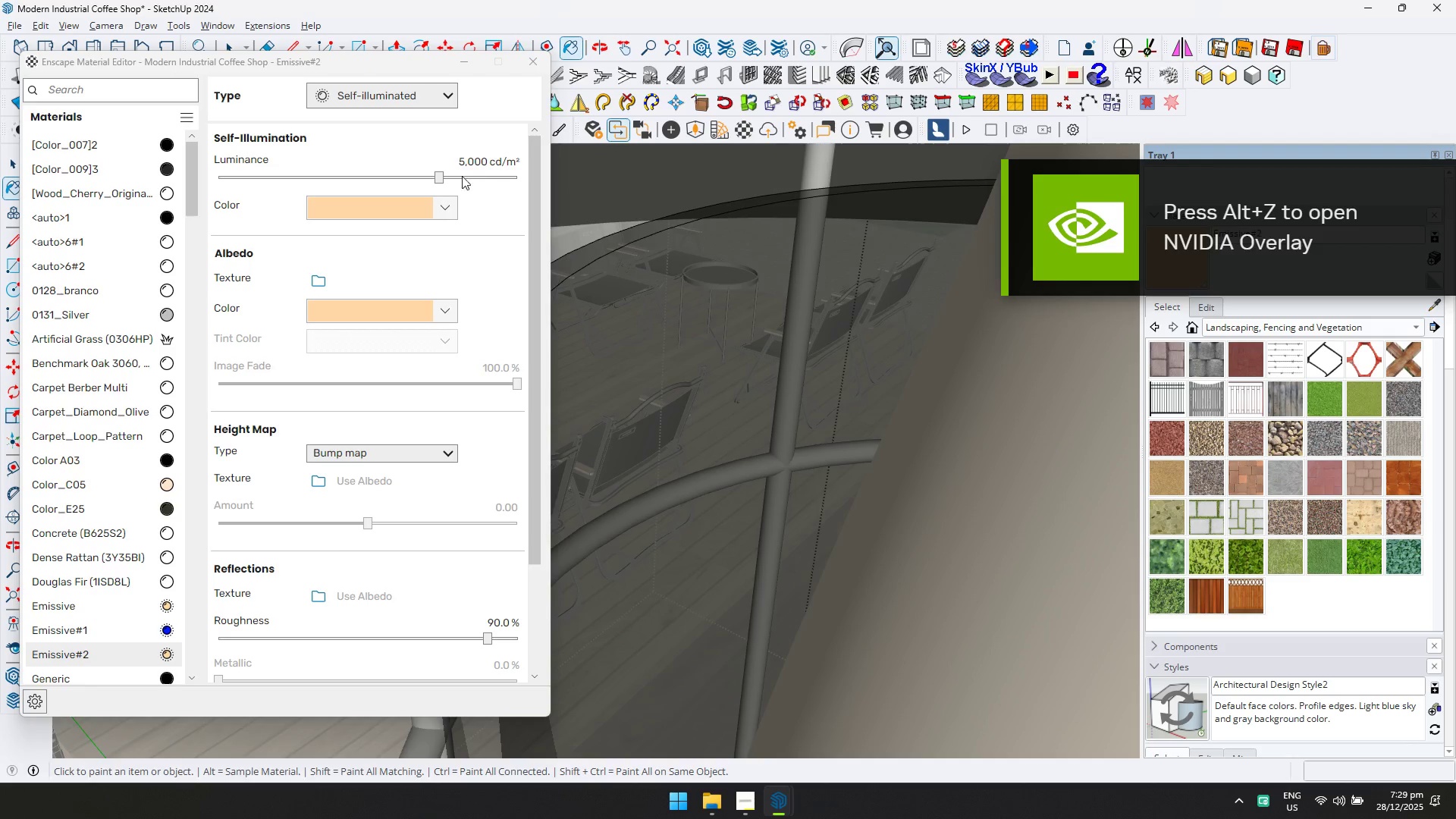 
left_click_drag(start_coordinate=[462, 179], to_coordinate=[508, 177])
 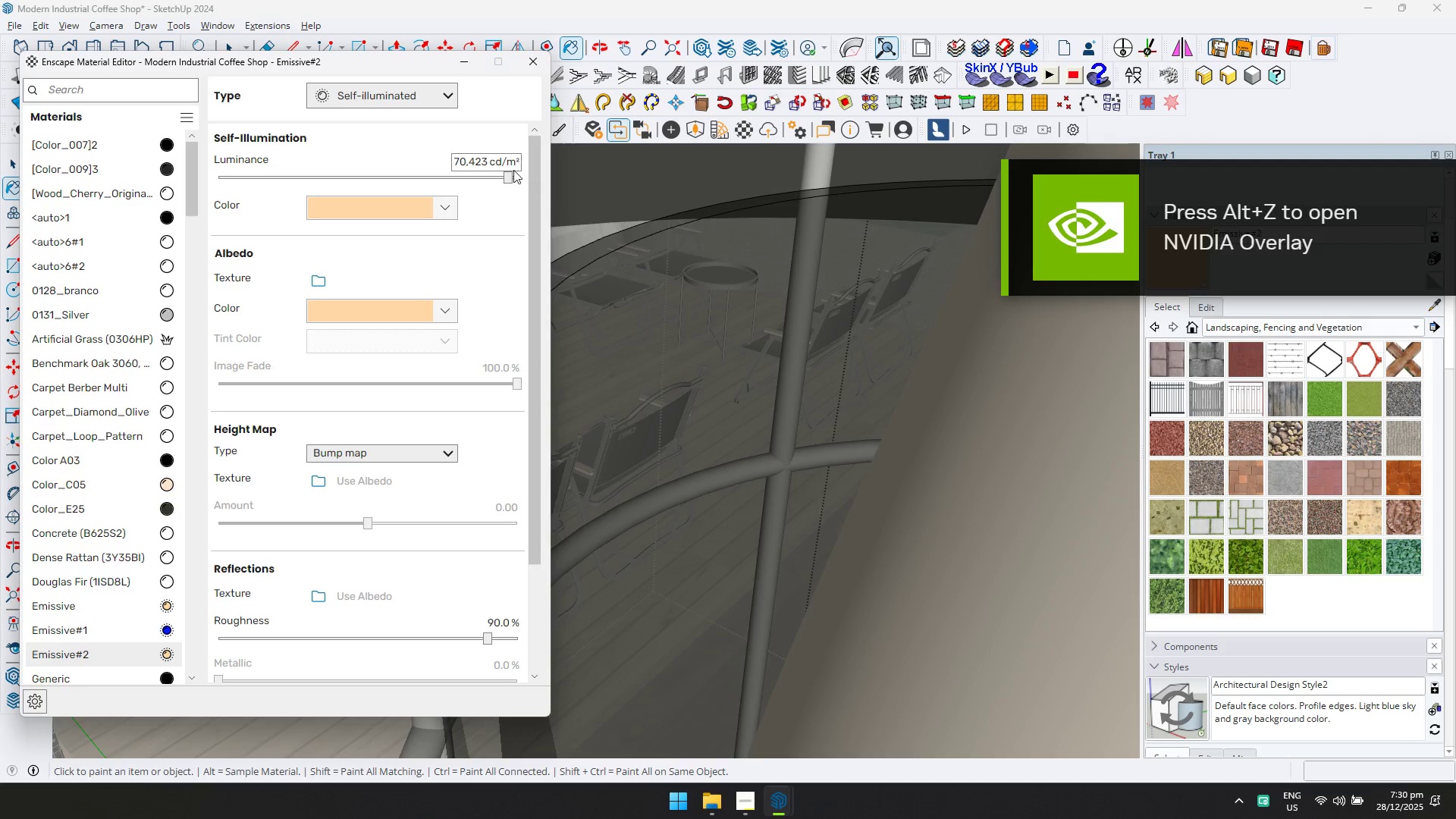 
left_click_drag(start_coordinate=[507, 183], to_coordinate=[526, 180])
 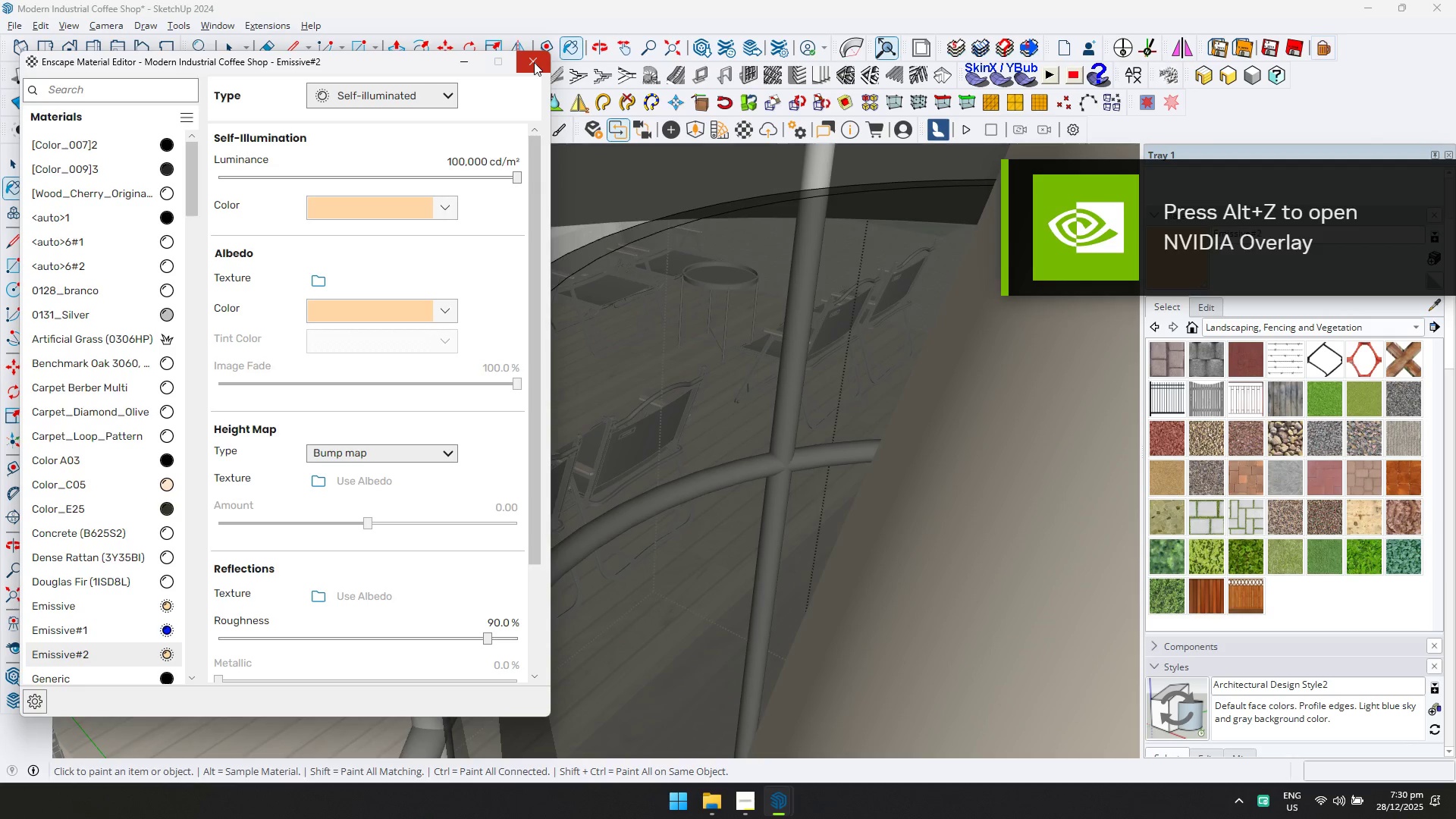 
left_click([528, 66])
 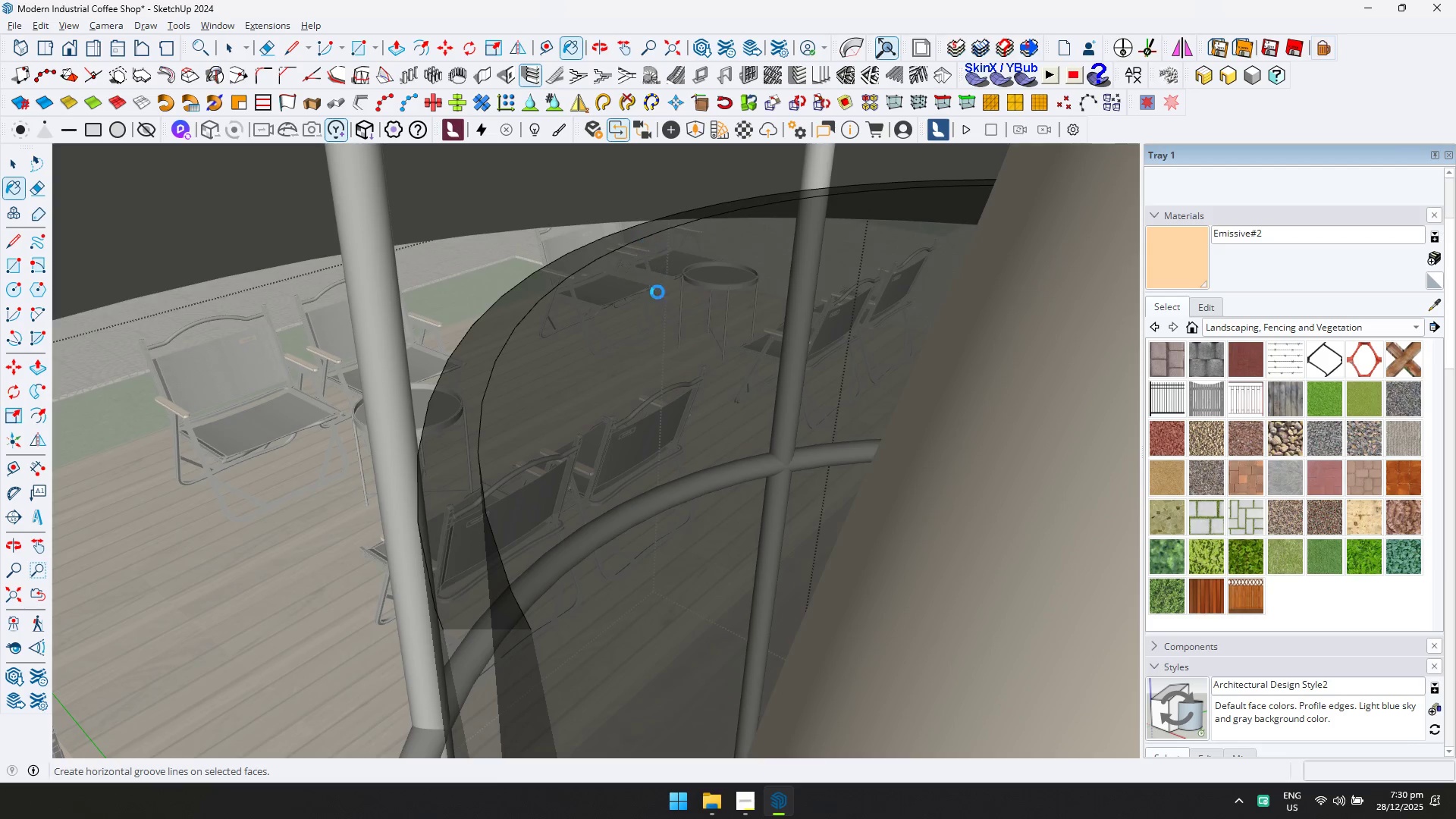 
key(Space)
 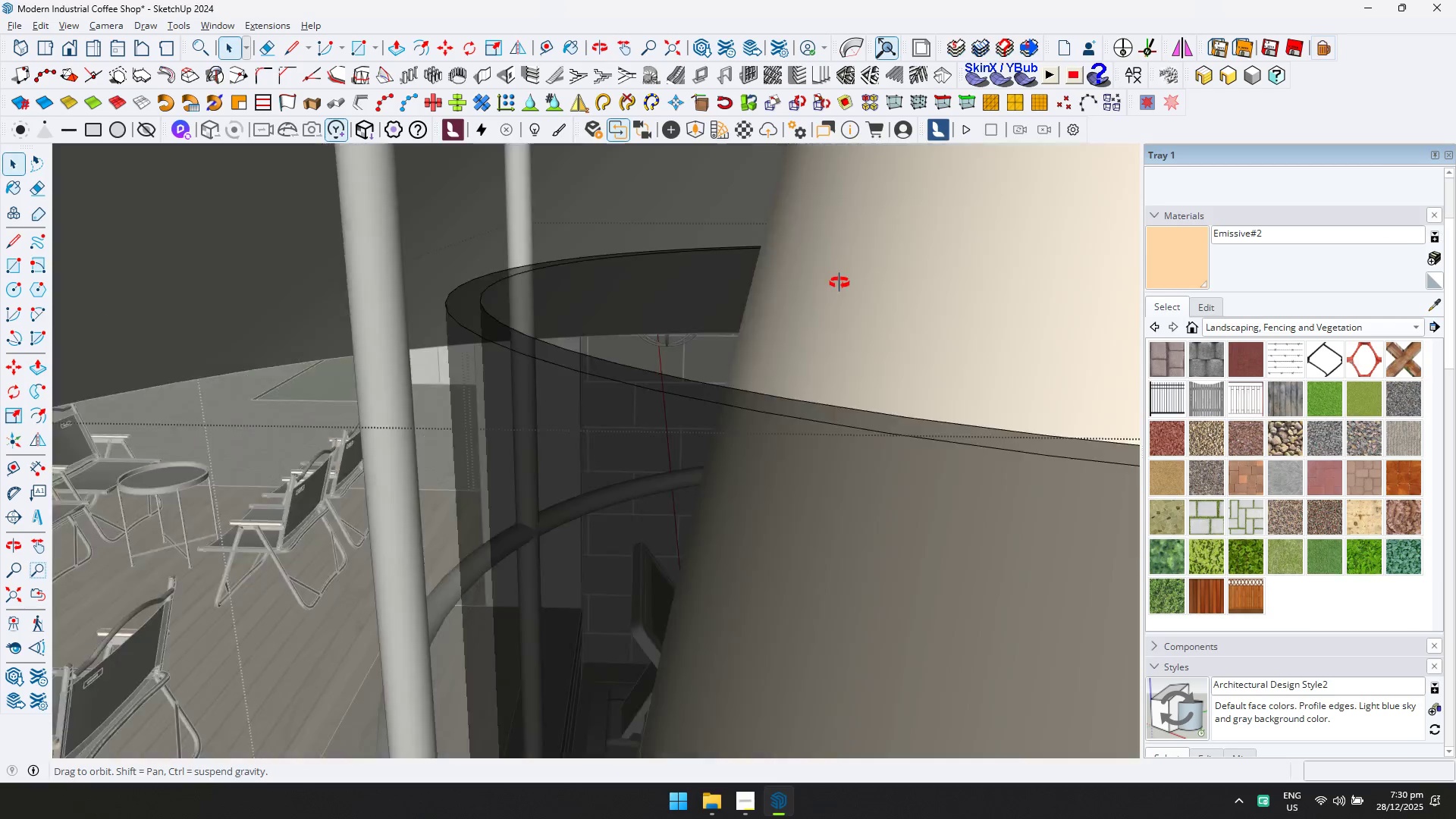 
key(Escape)
 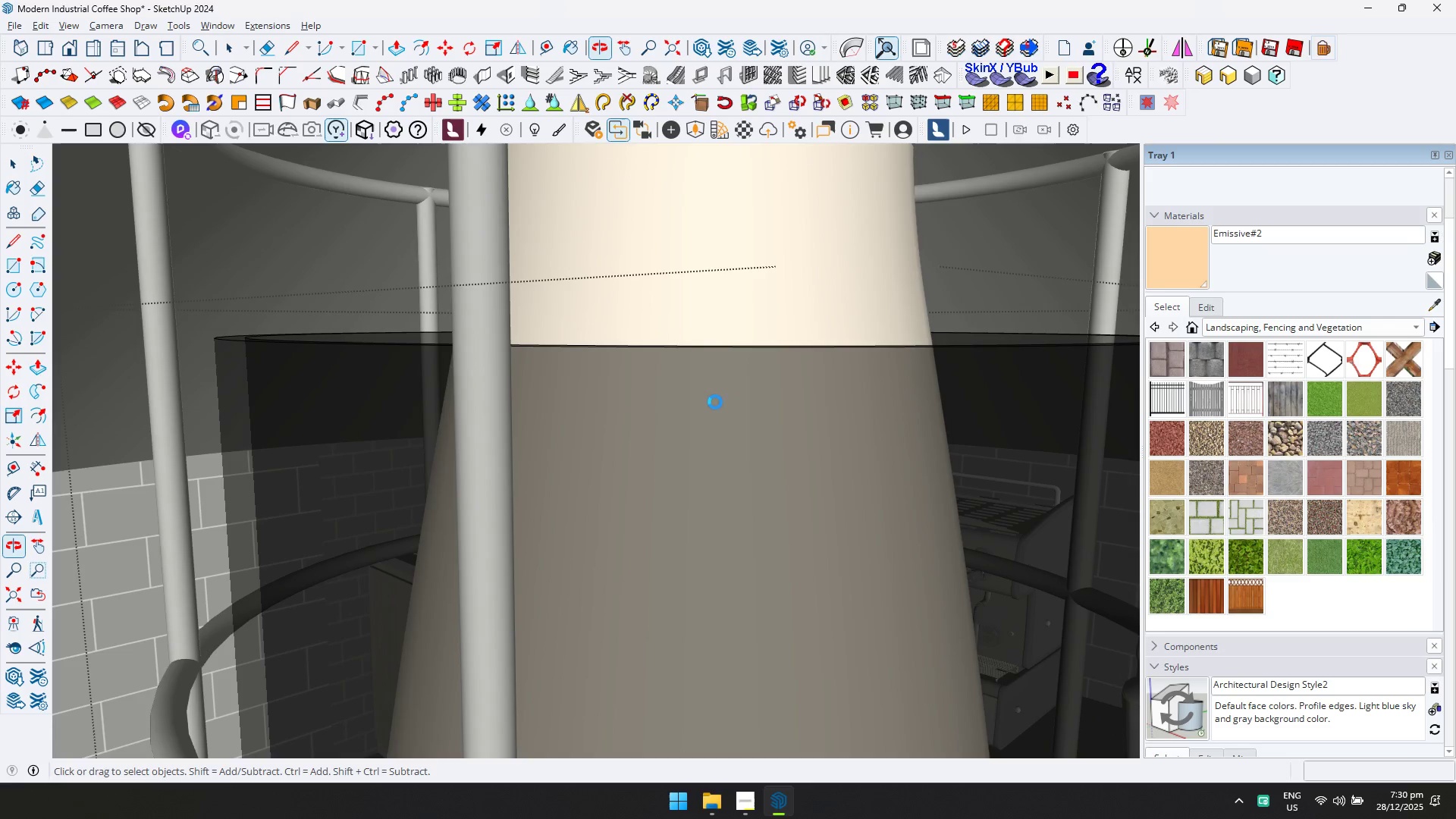 
scroll: coordinate [723, 374], scroll_direction: down, amount: 31.0
 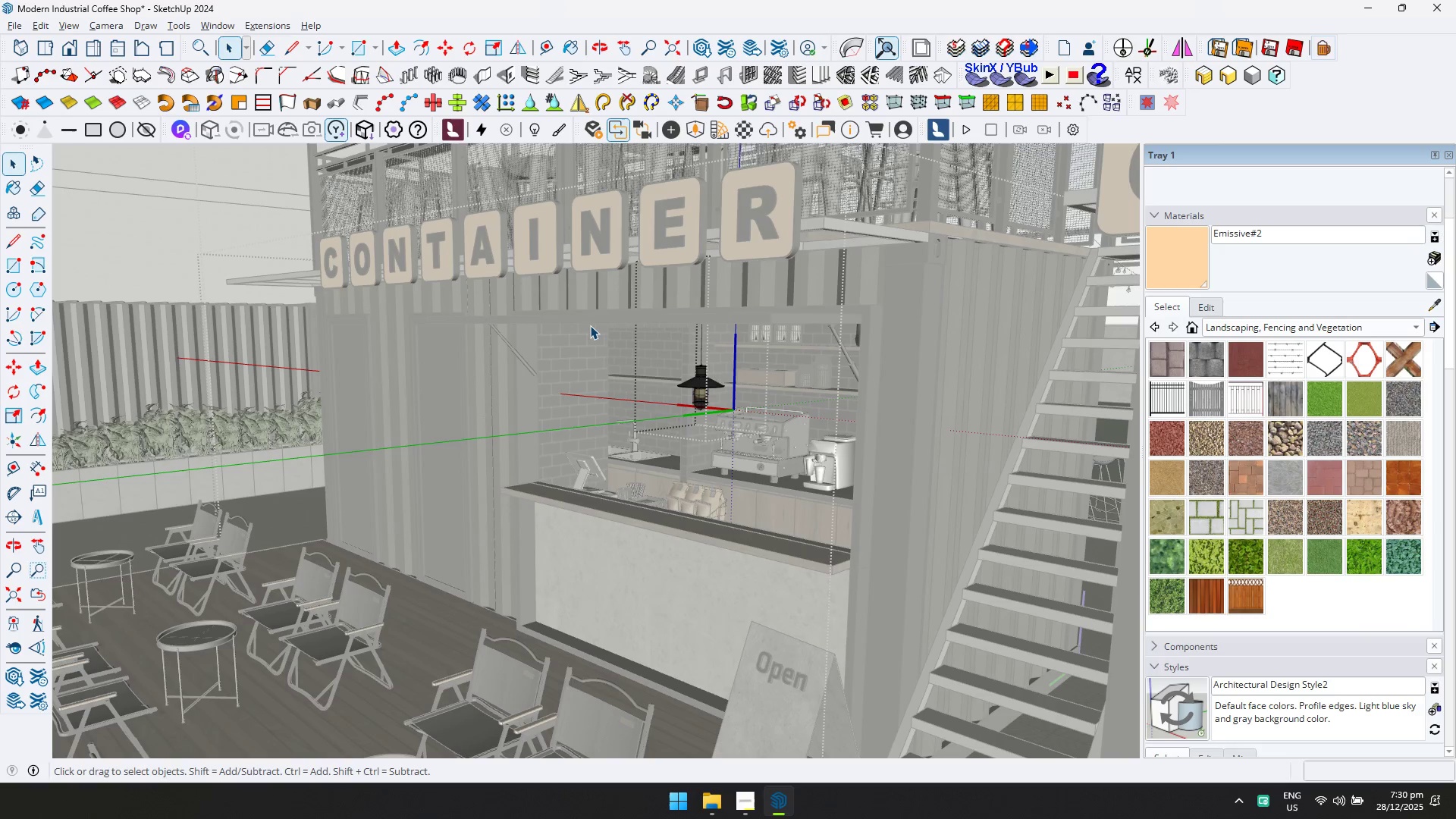 
key(Escape)
 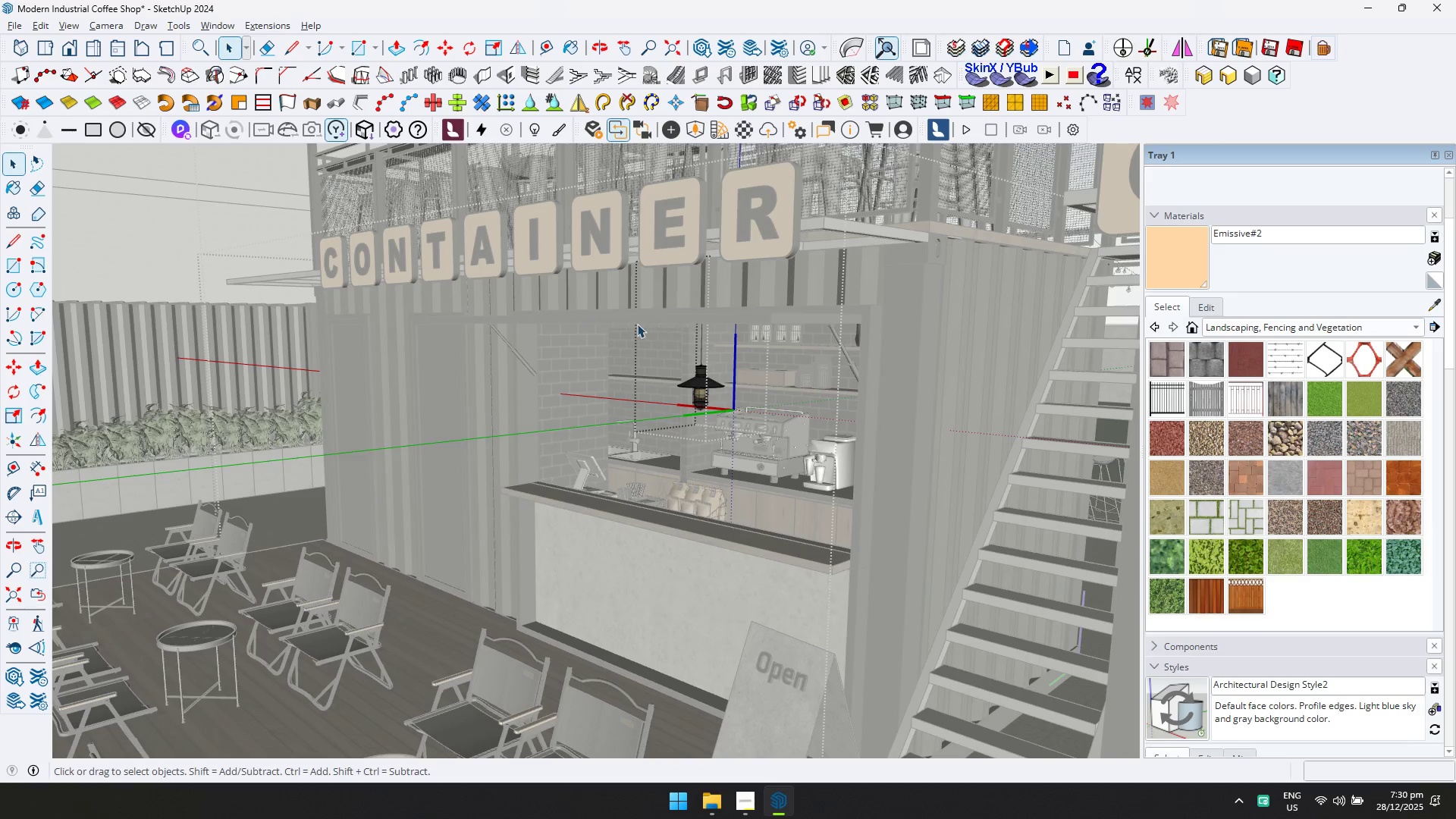 
hold_key(key=ShiftLeft, duration=0.52)
 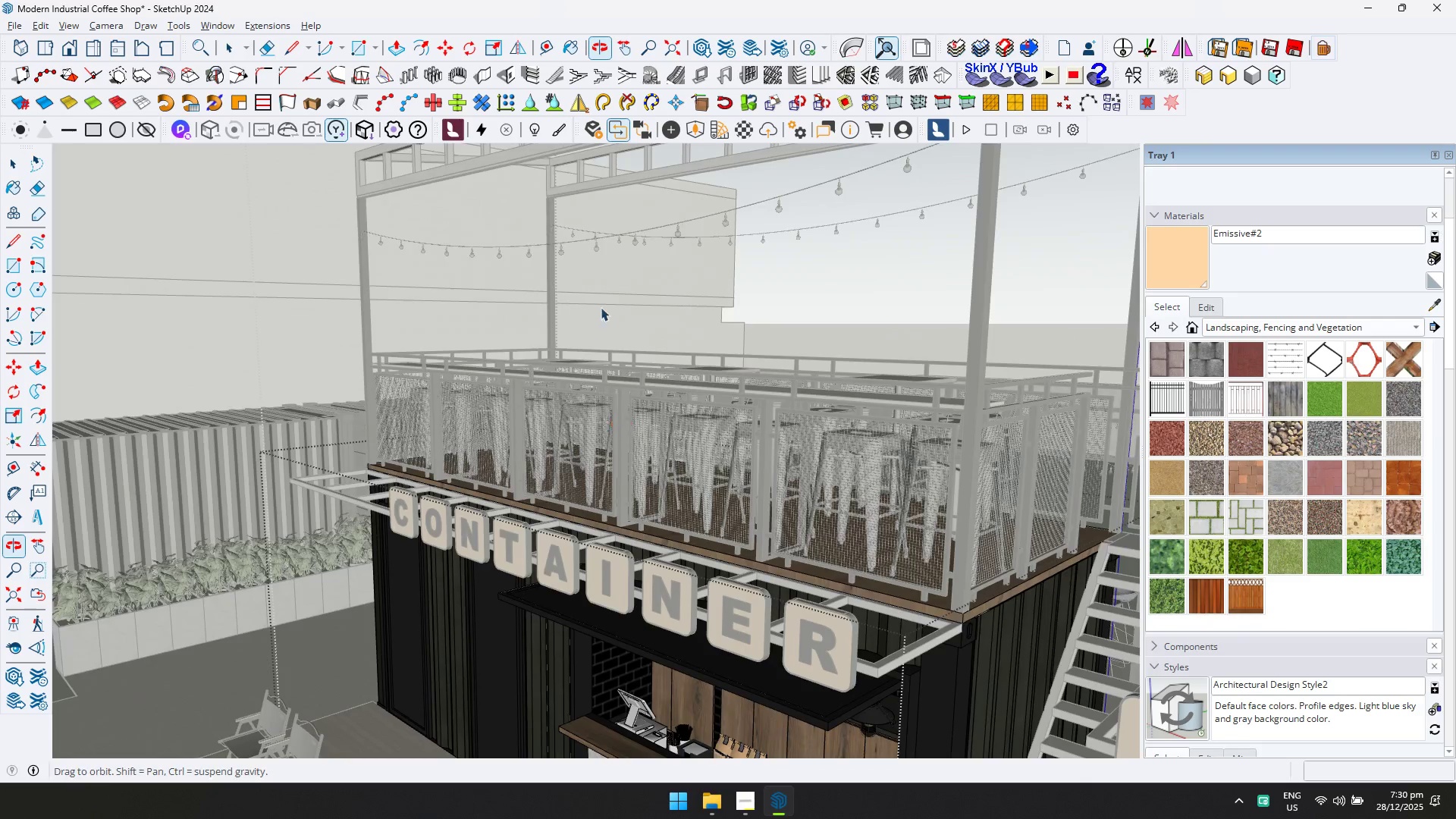 
scroll: coordinate [577, 297], scroll_direction: down, amount: 5.0
 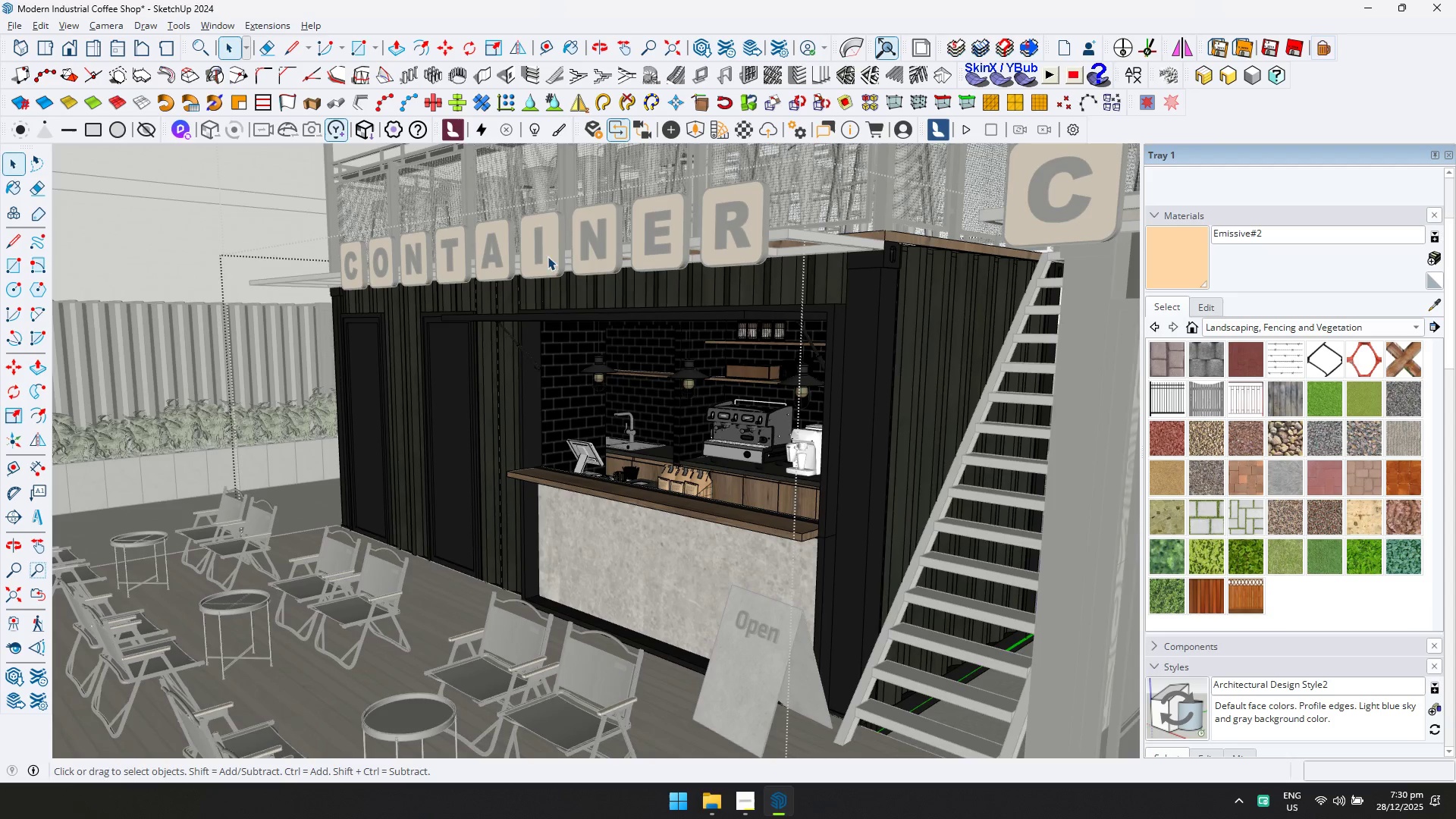 
key(Escape)
 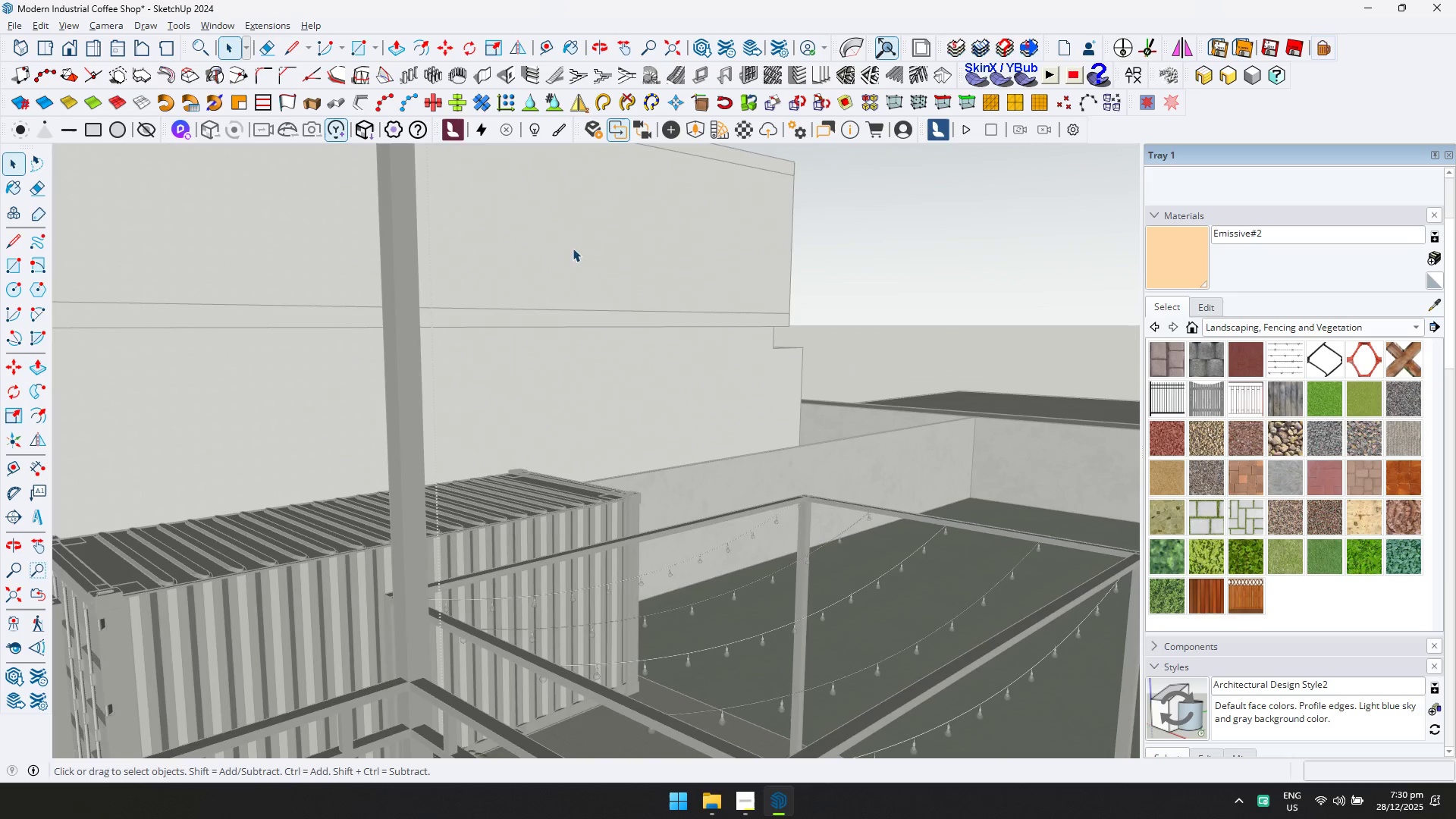 
scroll: coordinate [586, 258], scroll_direction: up, amount: 4.0
 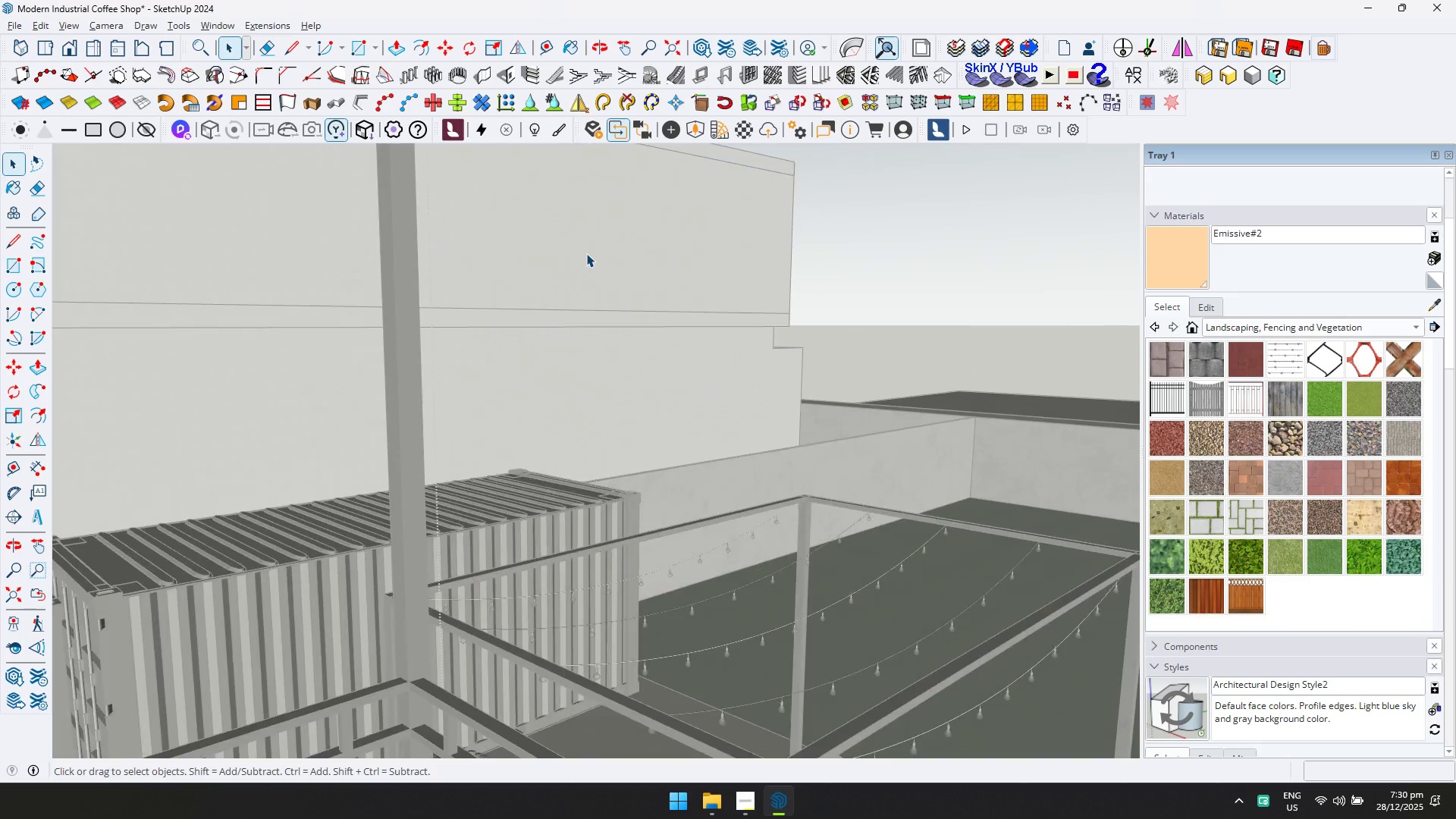 
key(Escape)
 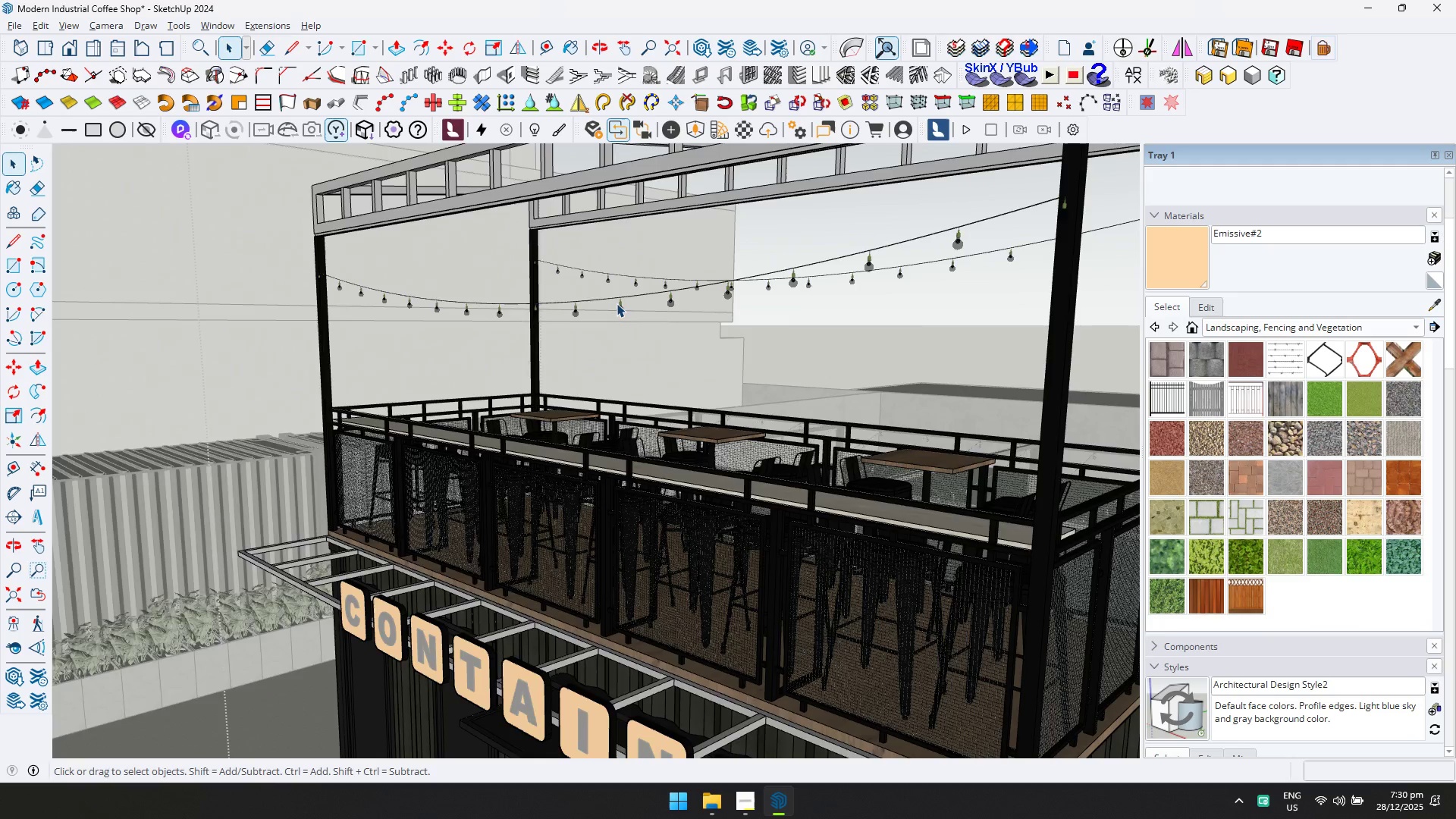 
scroll: coordinate [571, 258], scroll_direction: down, amount: 4.0
 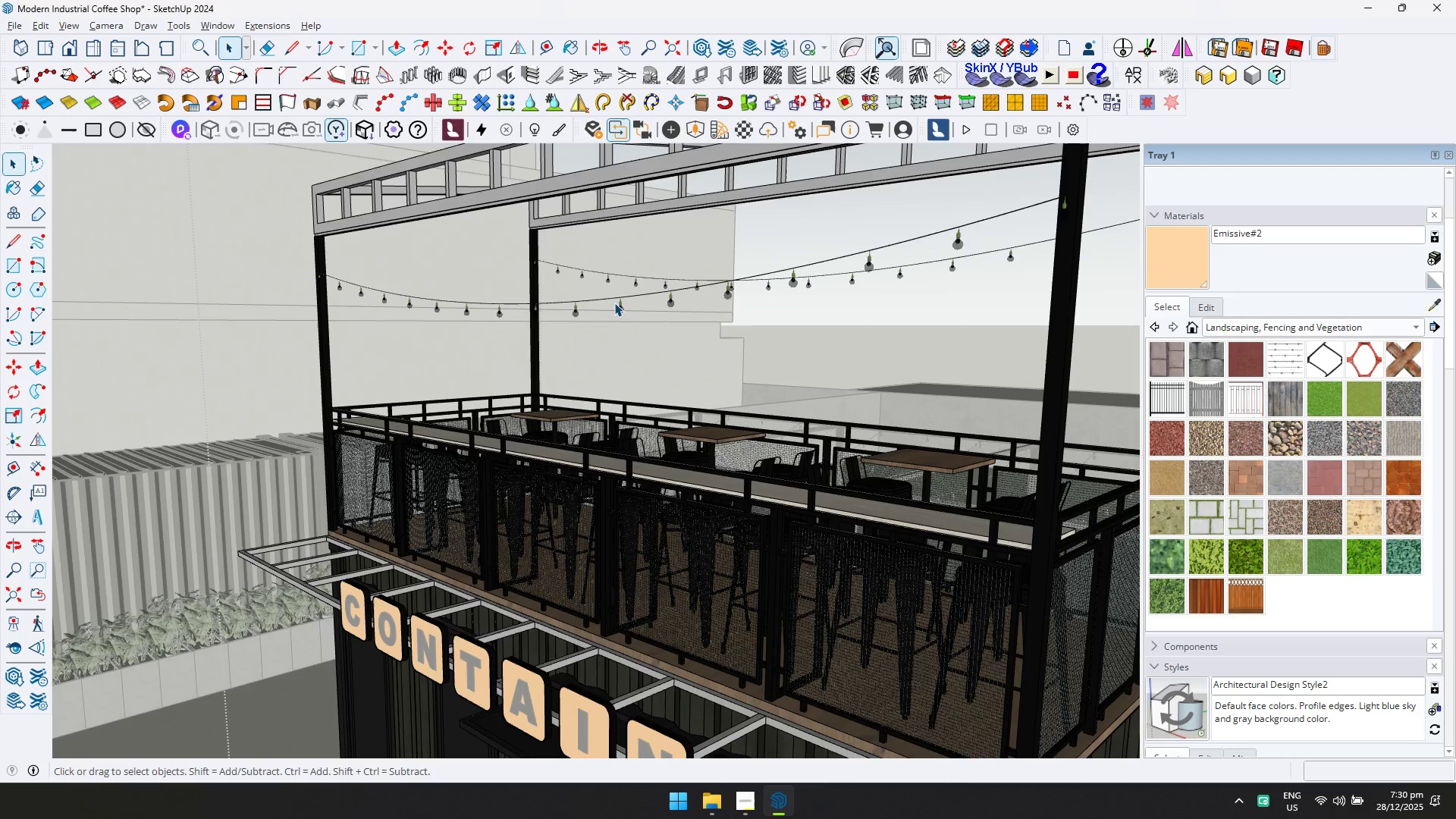 
scroll: coordinate [618, 270], scroll_direction: up, amount: 2.0
 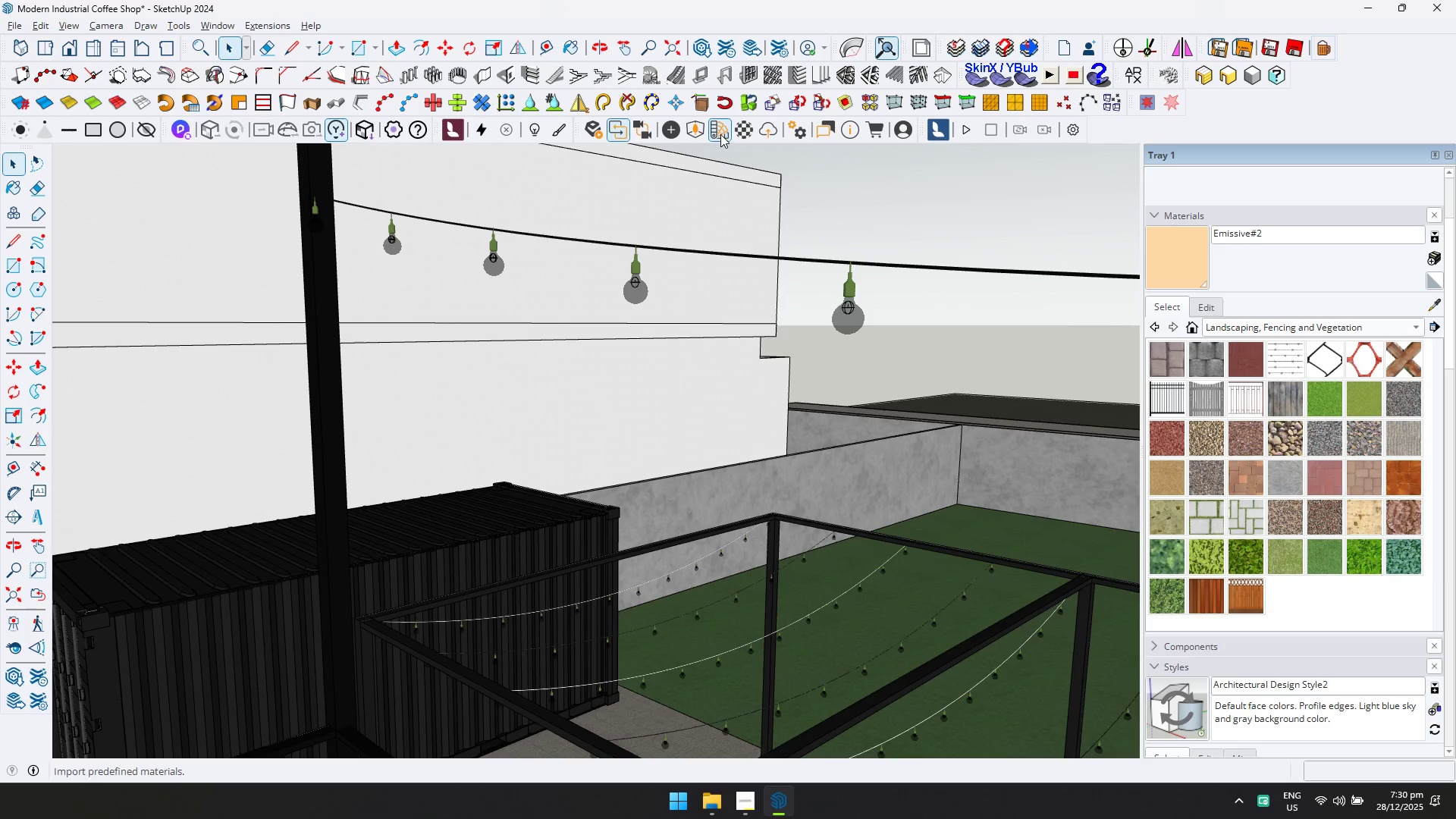 
double_click([743, 133])
 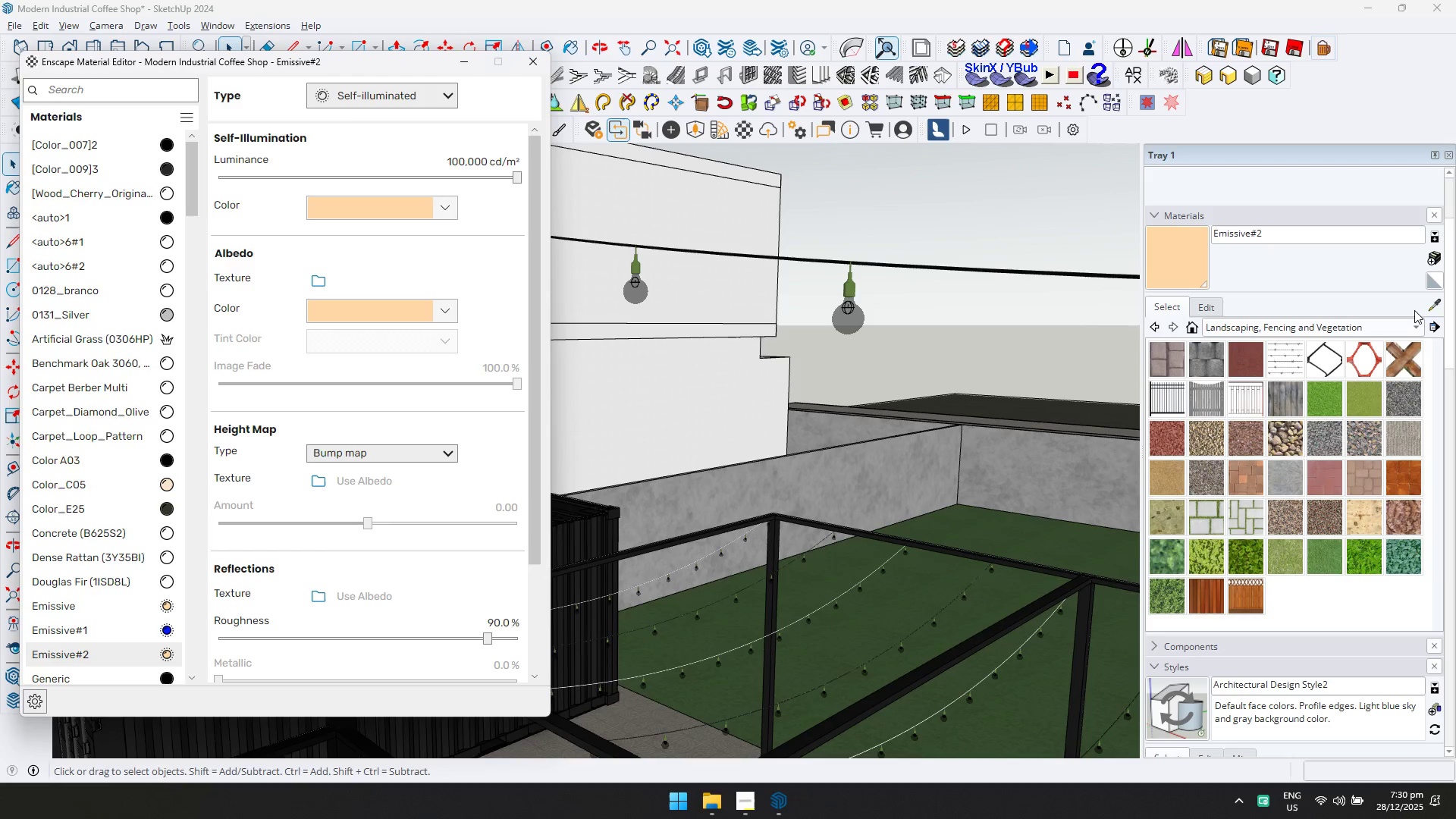 
left_click([1433, 309])
 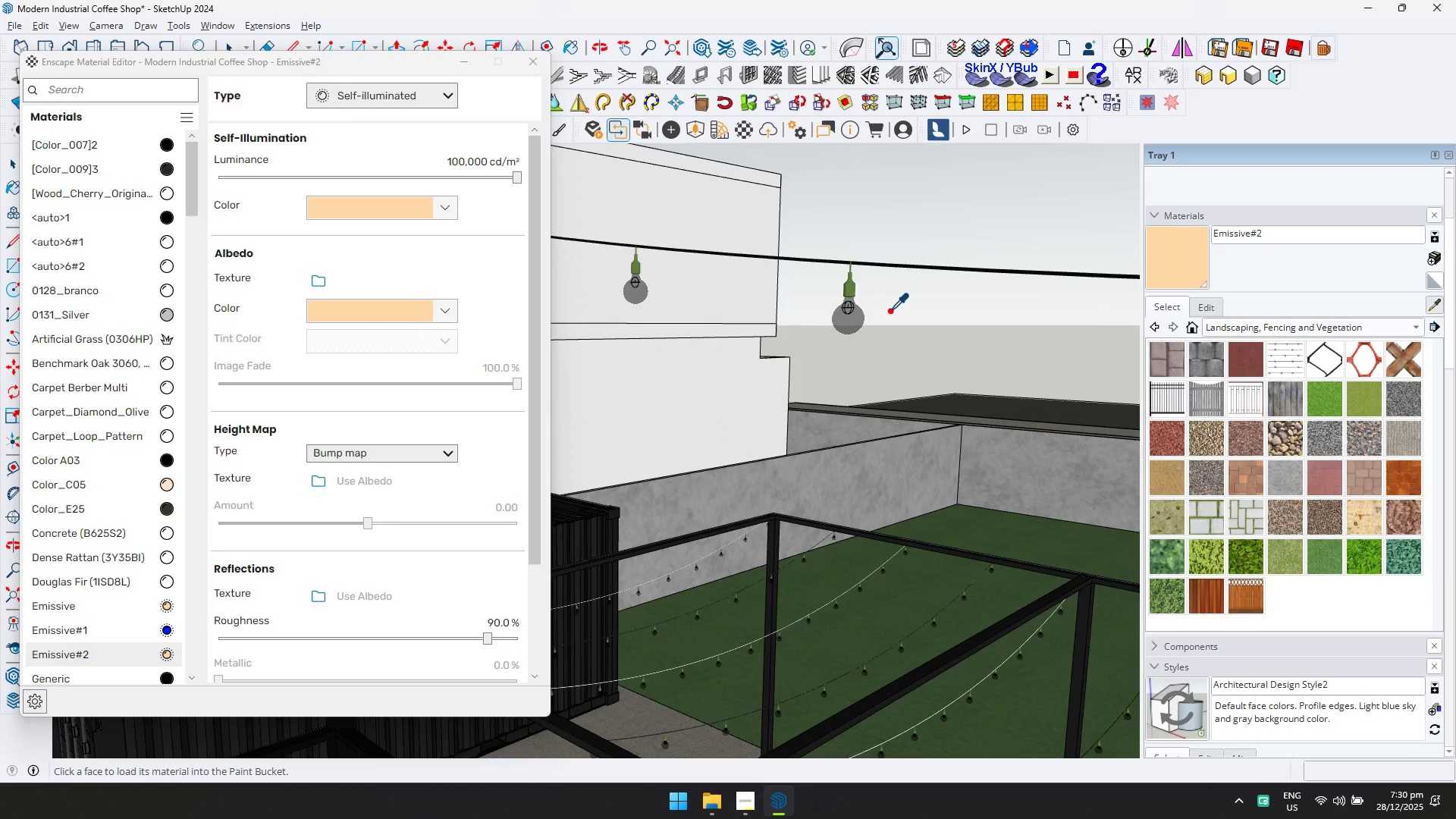 
left_click([860, 316])
 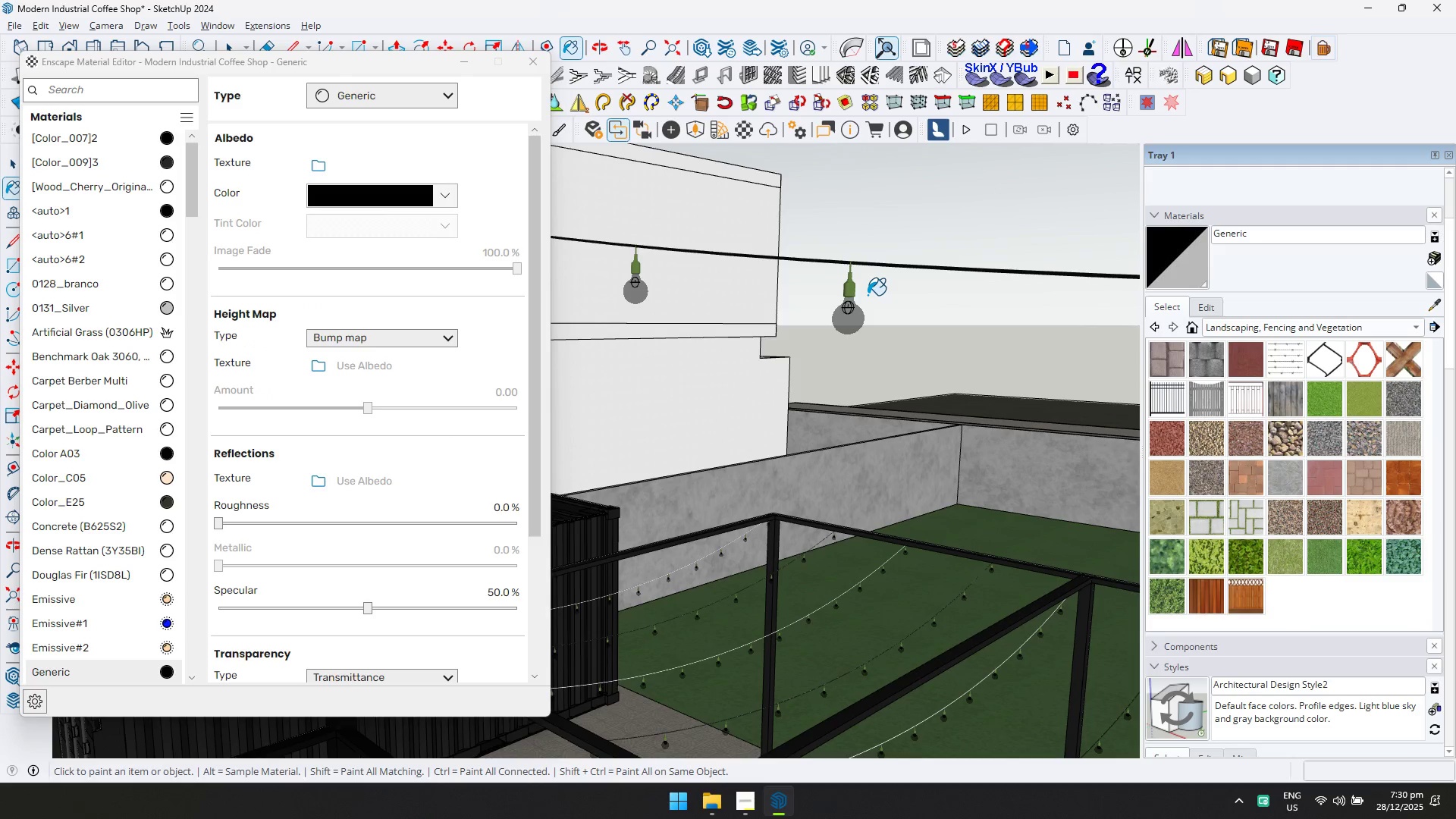 
scroll: coordinate [841, 296], scroll_direction: up, amount: 20.0
 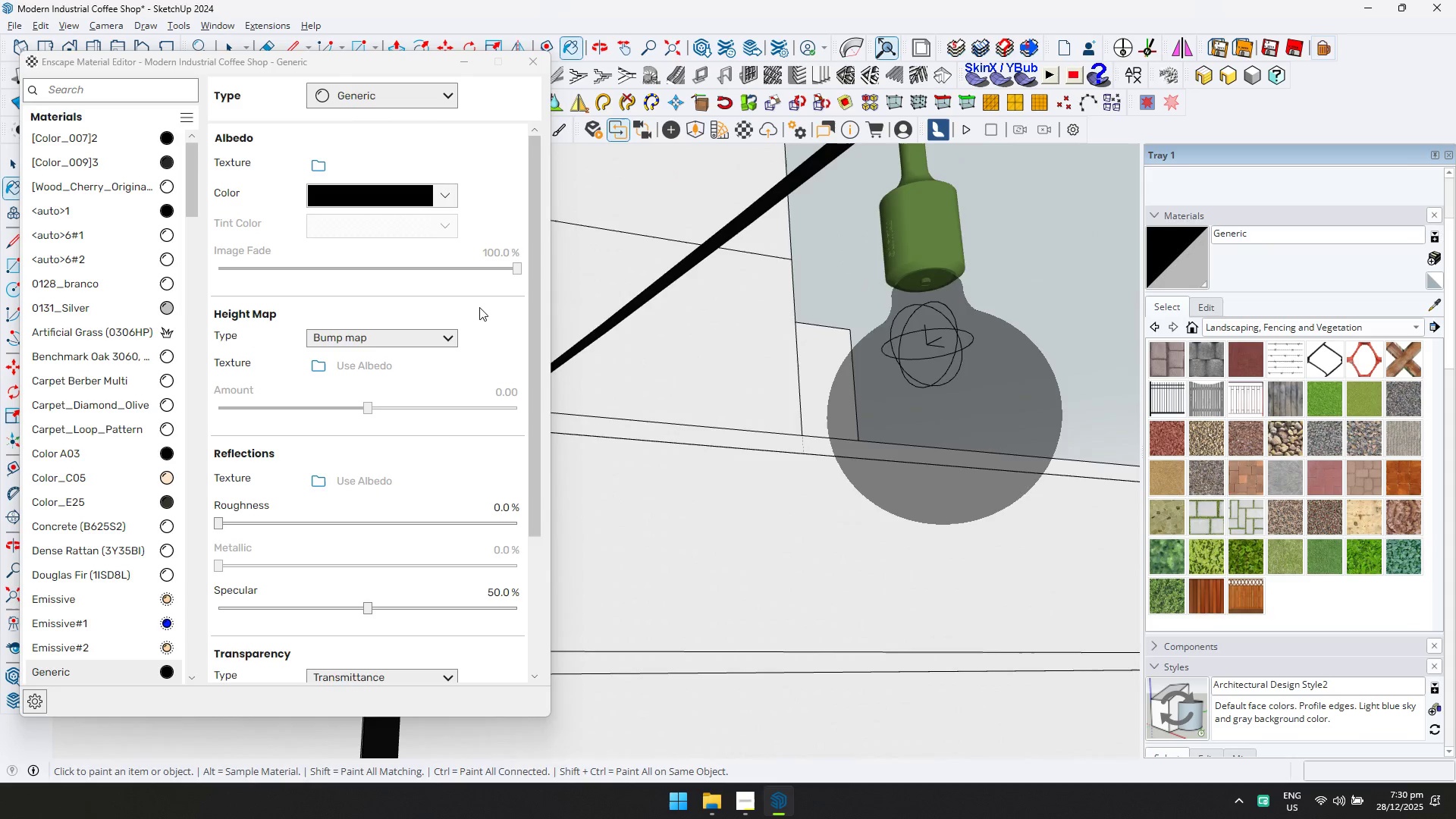 
left_click([422, 99])
 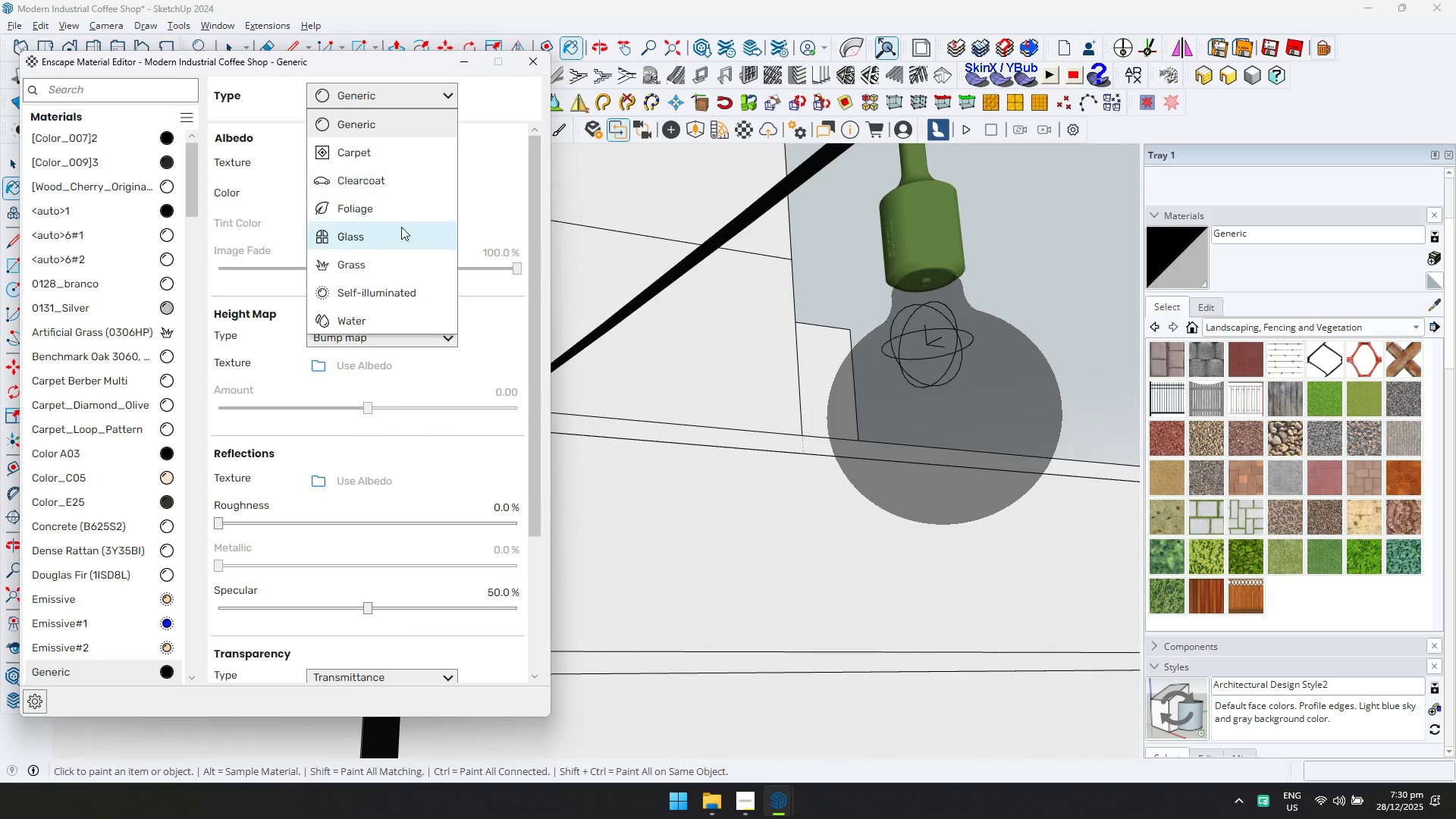 
left_click([393, 294])
 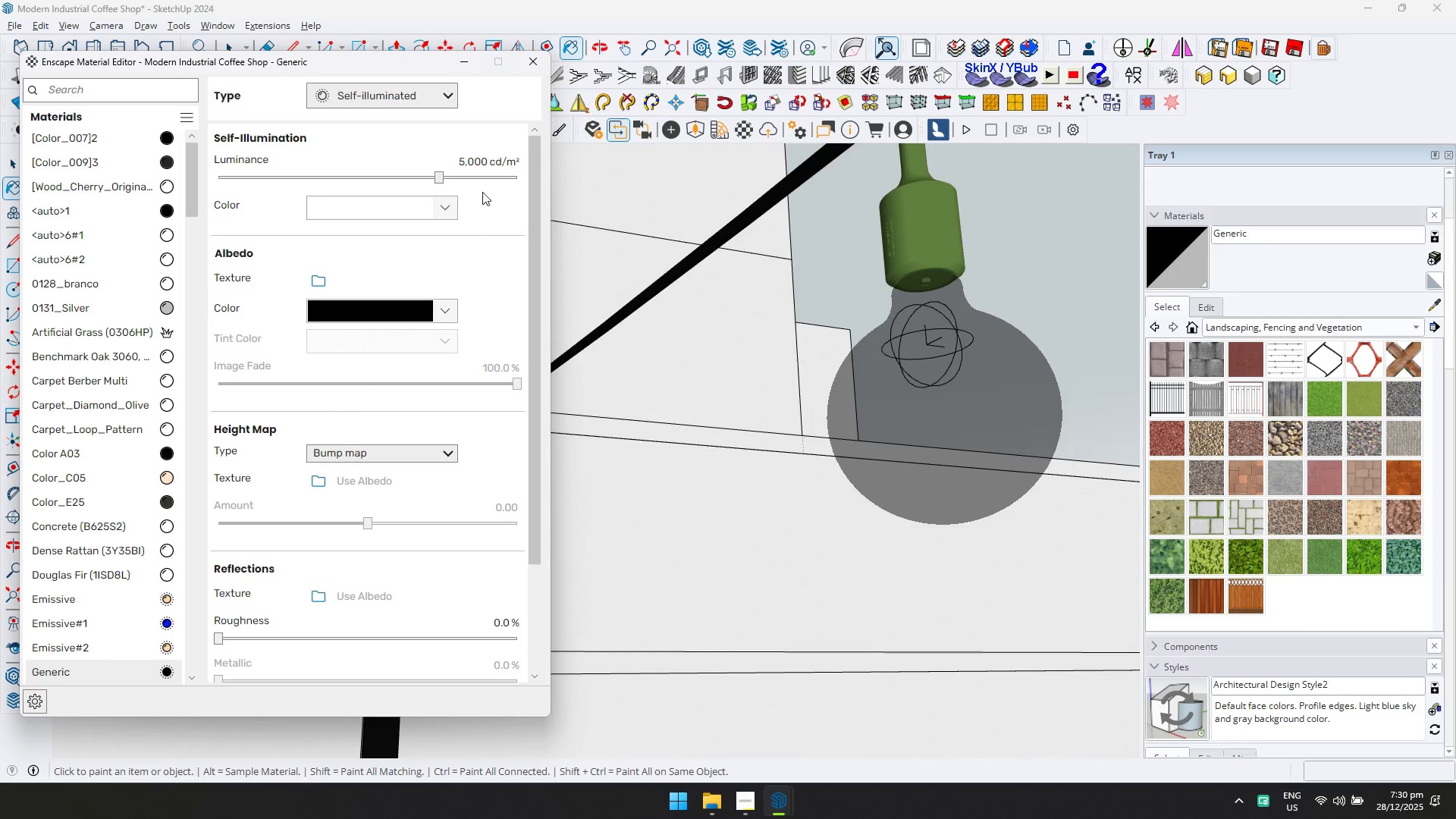 
left_click([485, 181])
 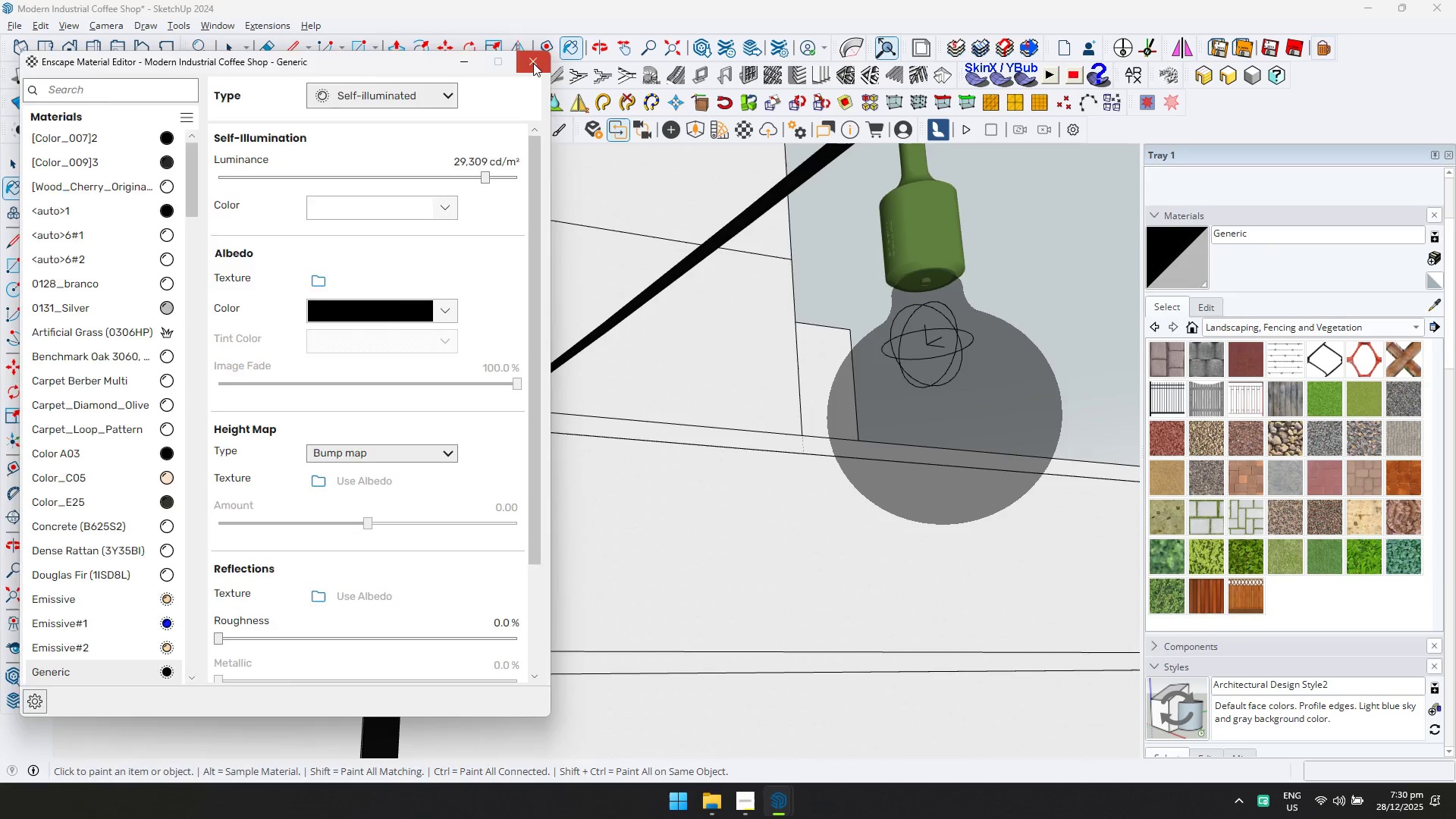 
key(Space)
 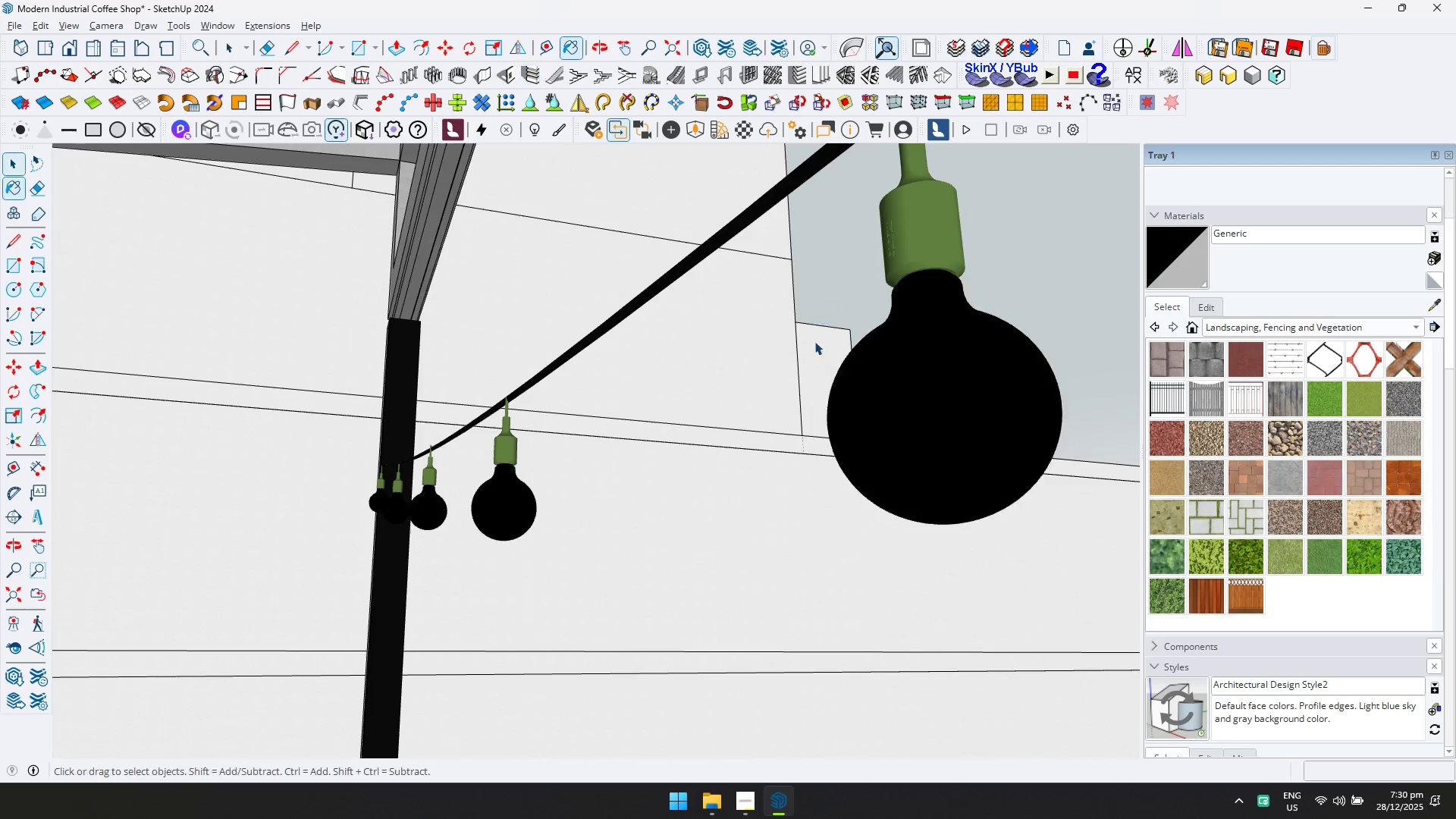 
key(Escape)
 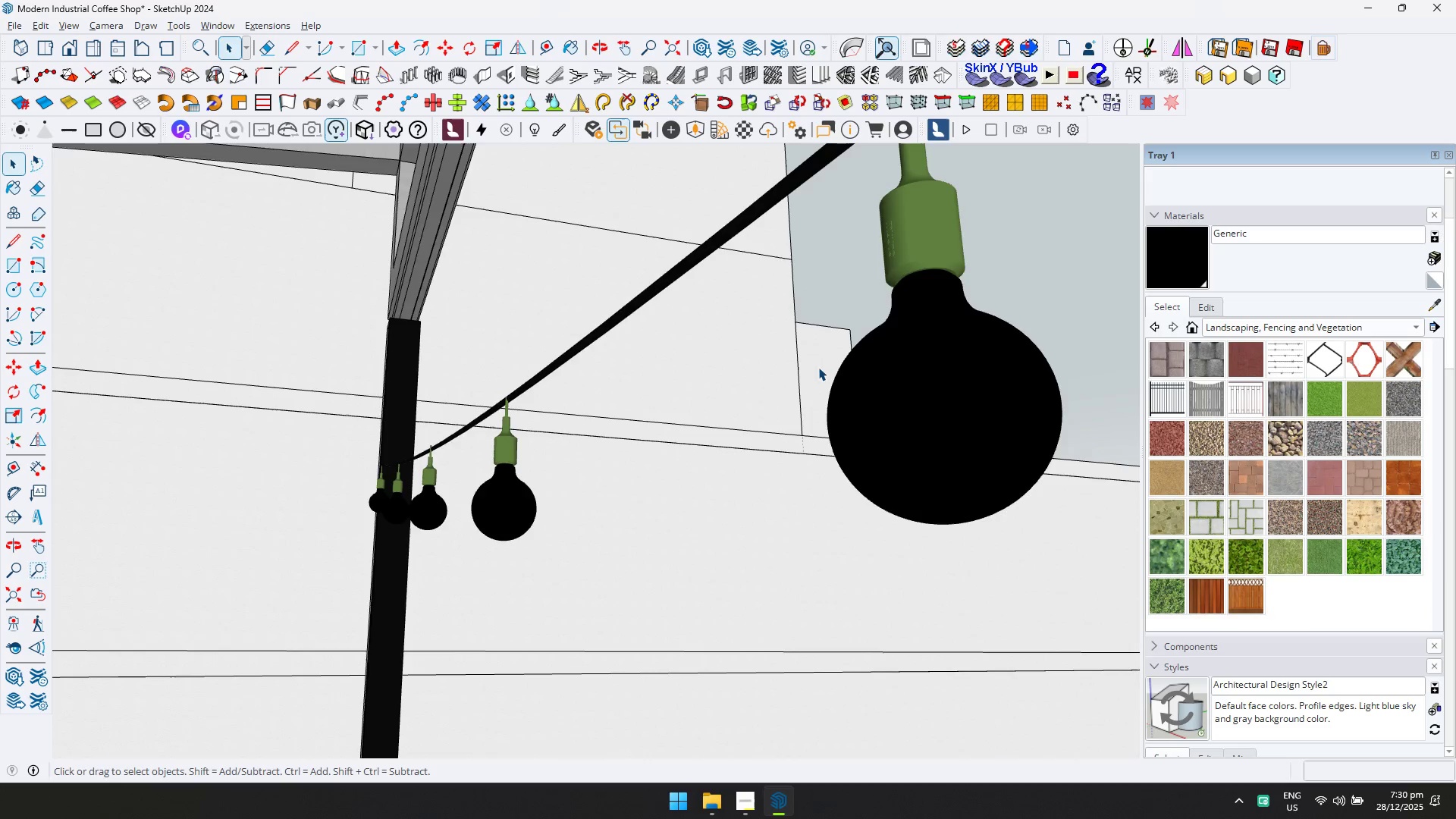 
key(Shift+ShiftLeft)
 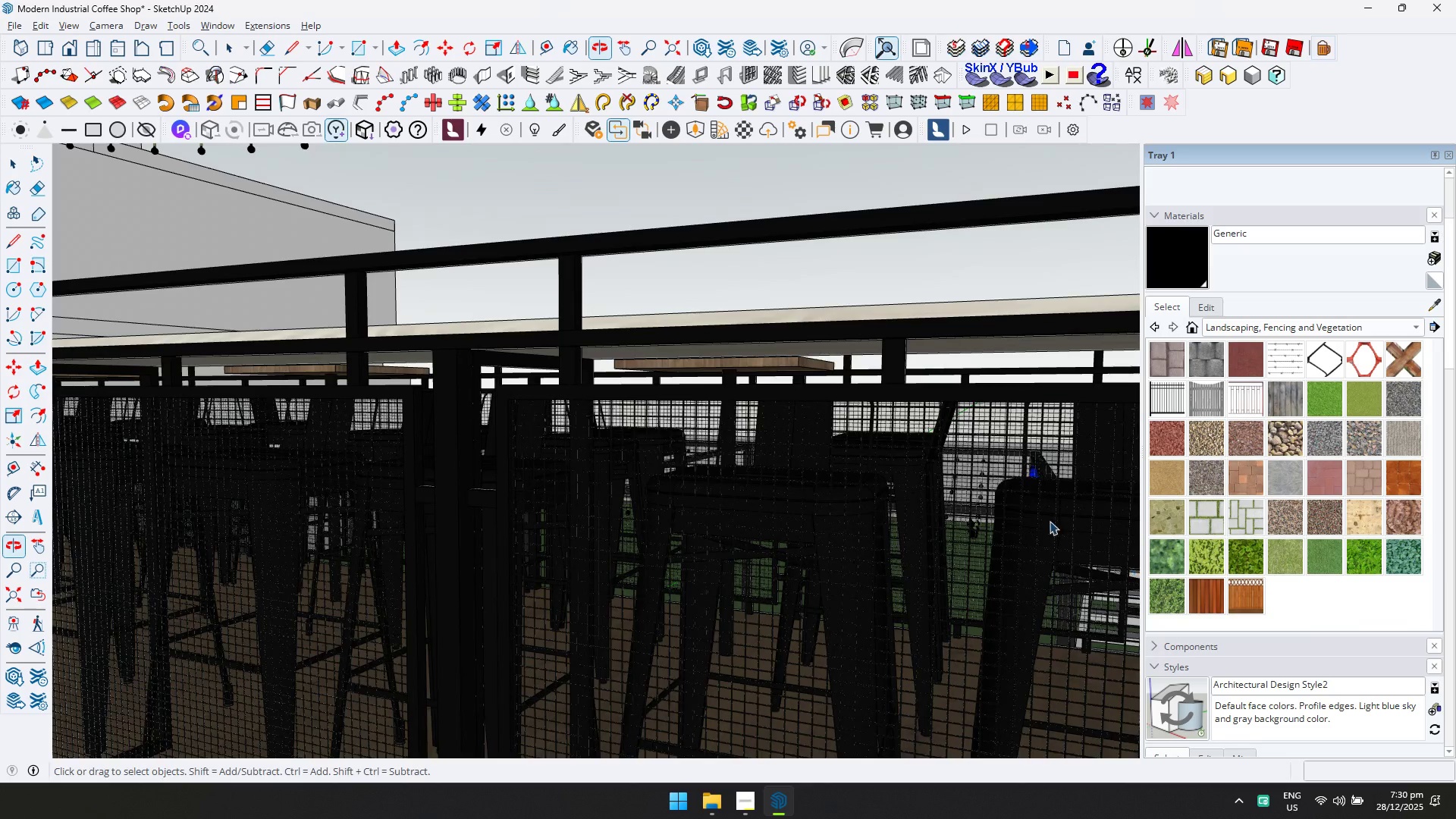 
scroll: coordinate [620, 384], scroll_direction: down, amount: 12.0
 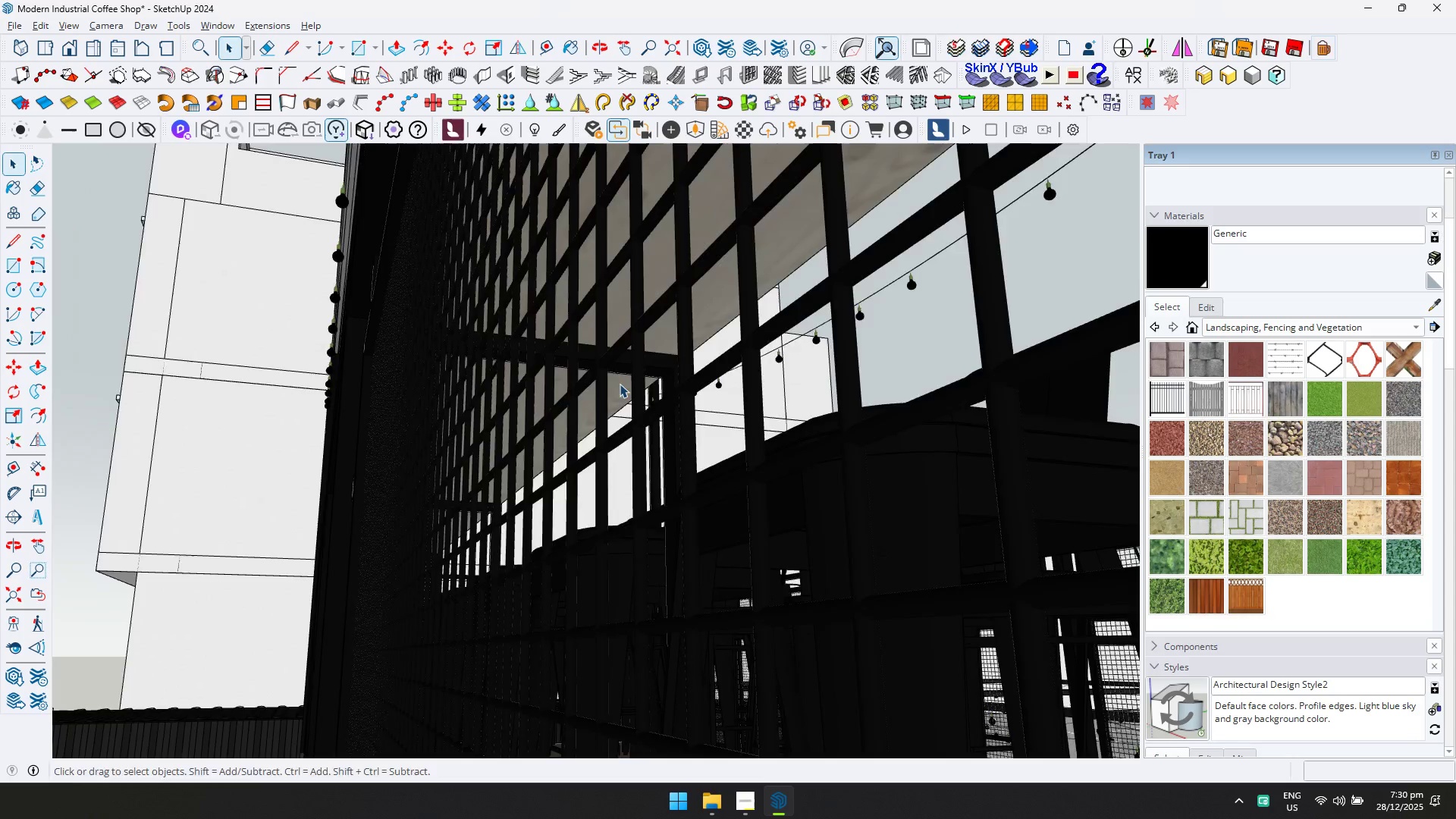 
hold_key(key=ShiftLeft, duration=0.48)
scroll: coordinate [532, 308], scroll_direction: down, amount: 11.0
 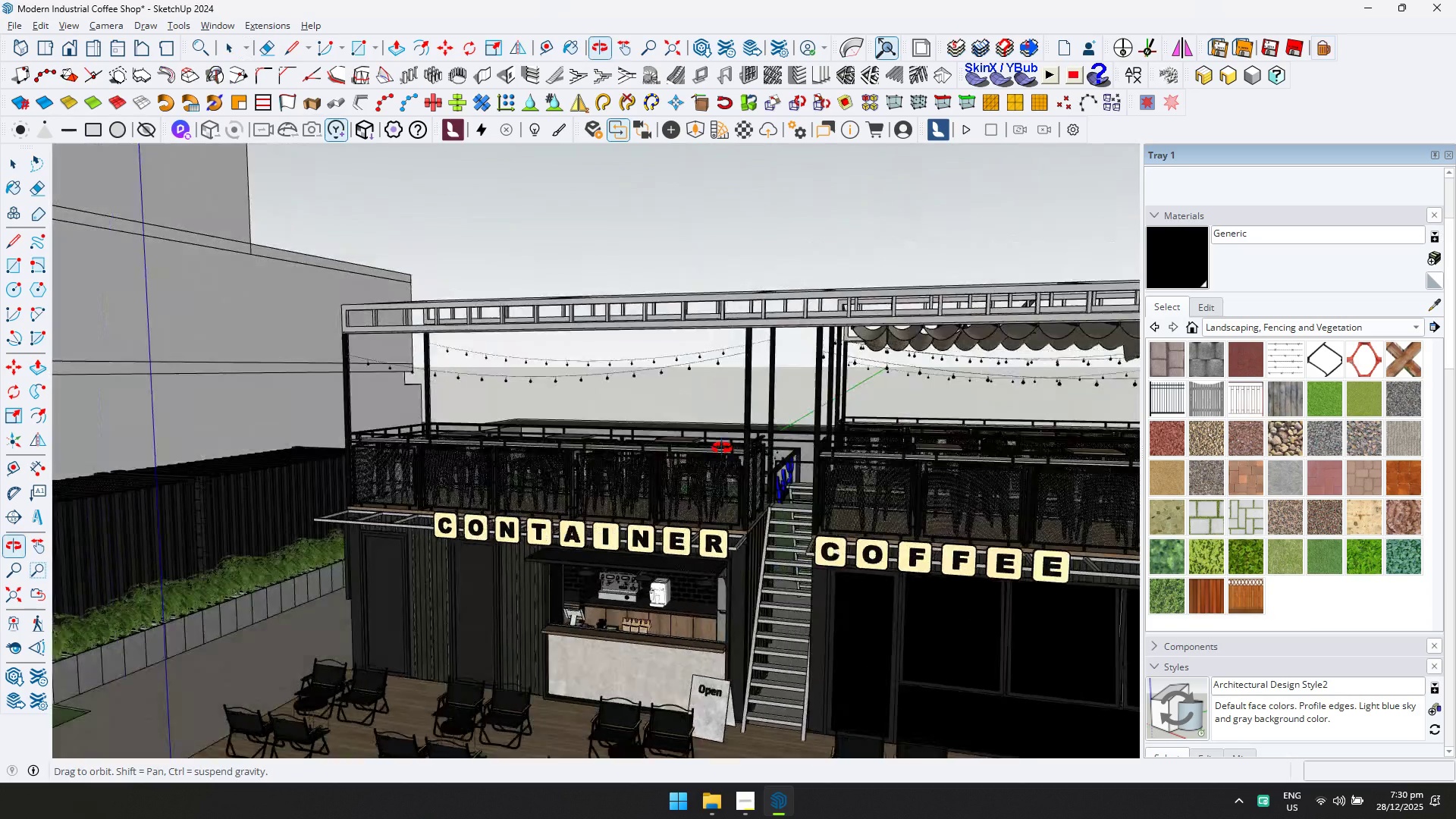 
scroll: coordinate [609, 428], scroll_direction: up, amount: 5.0
 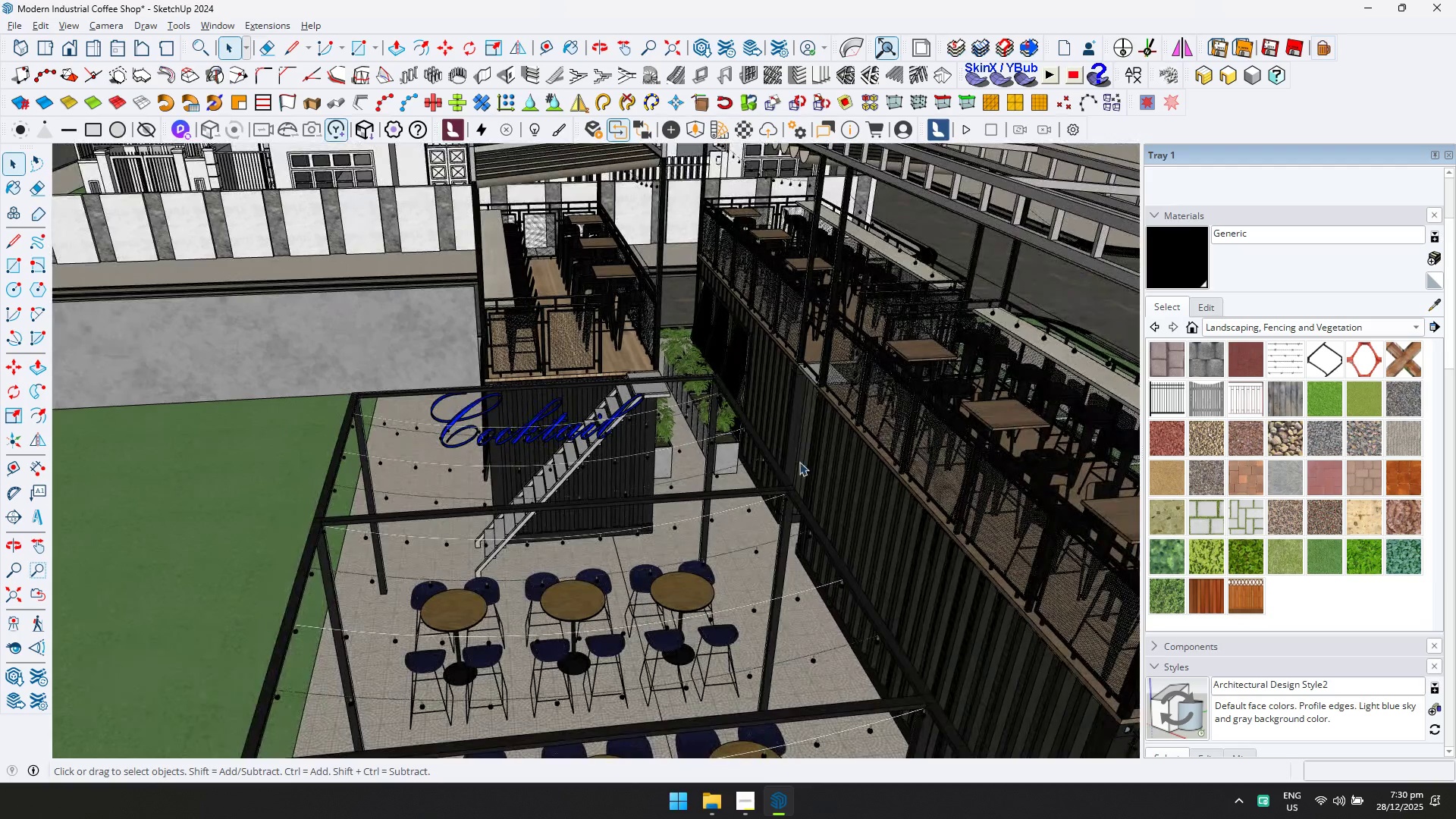 
hold_key(key=ShiftLeft, duration=0.36)
 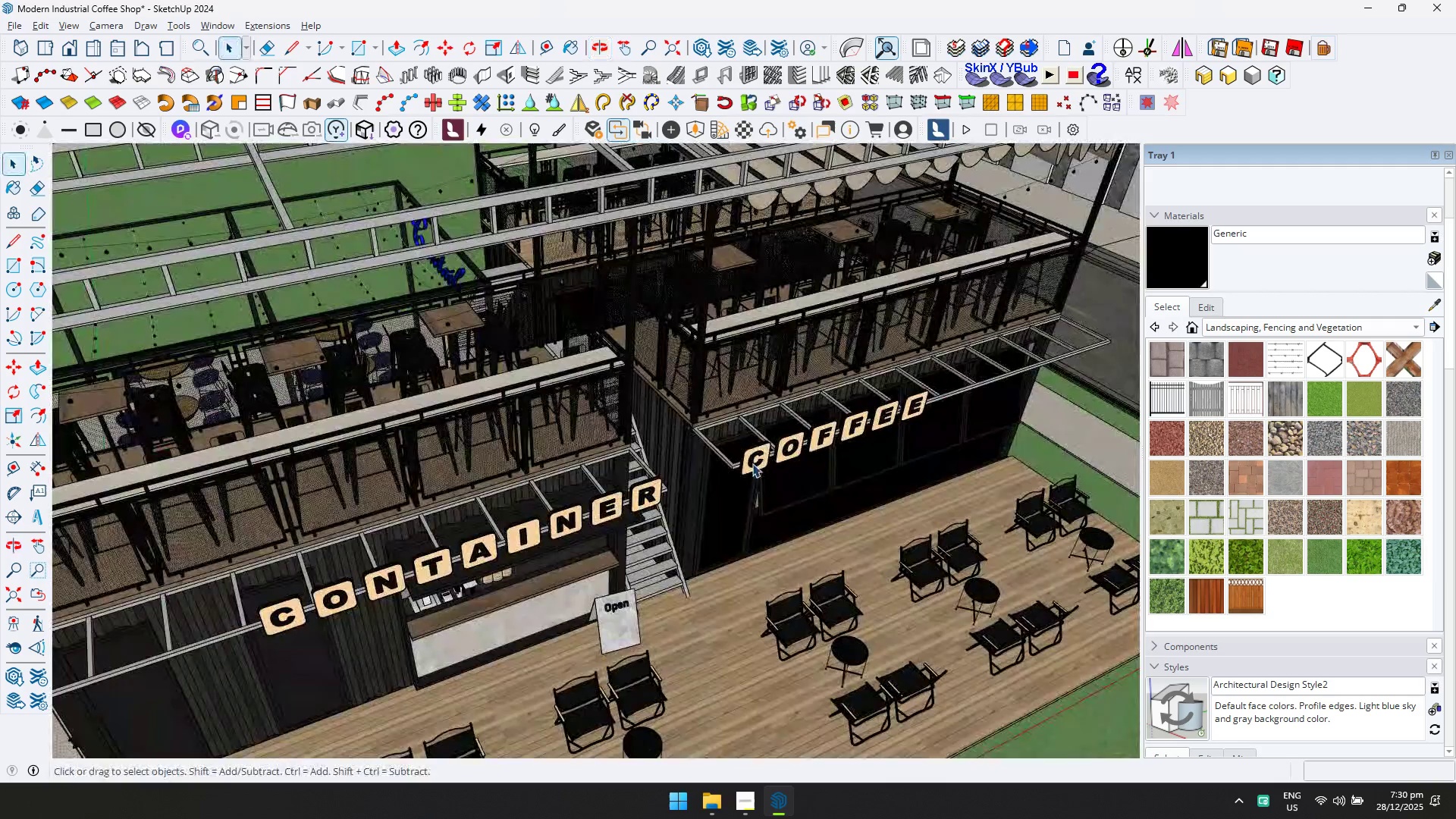 
hold_key(key=ShiftLeft, duration=0.48)
 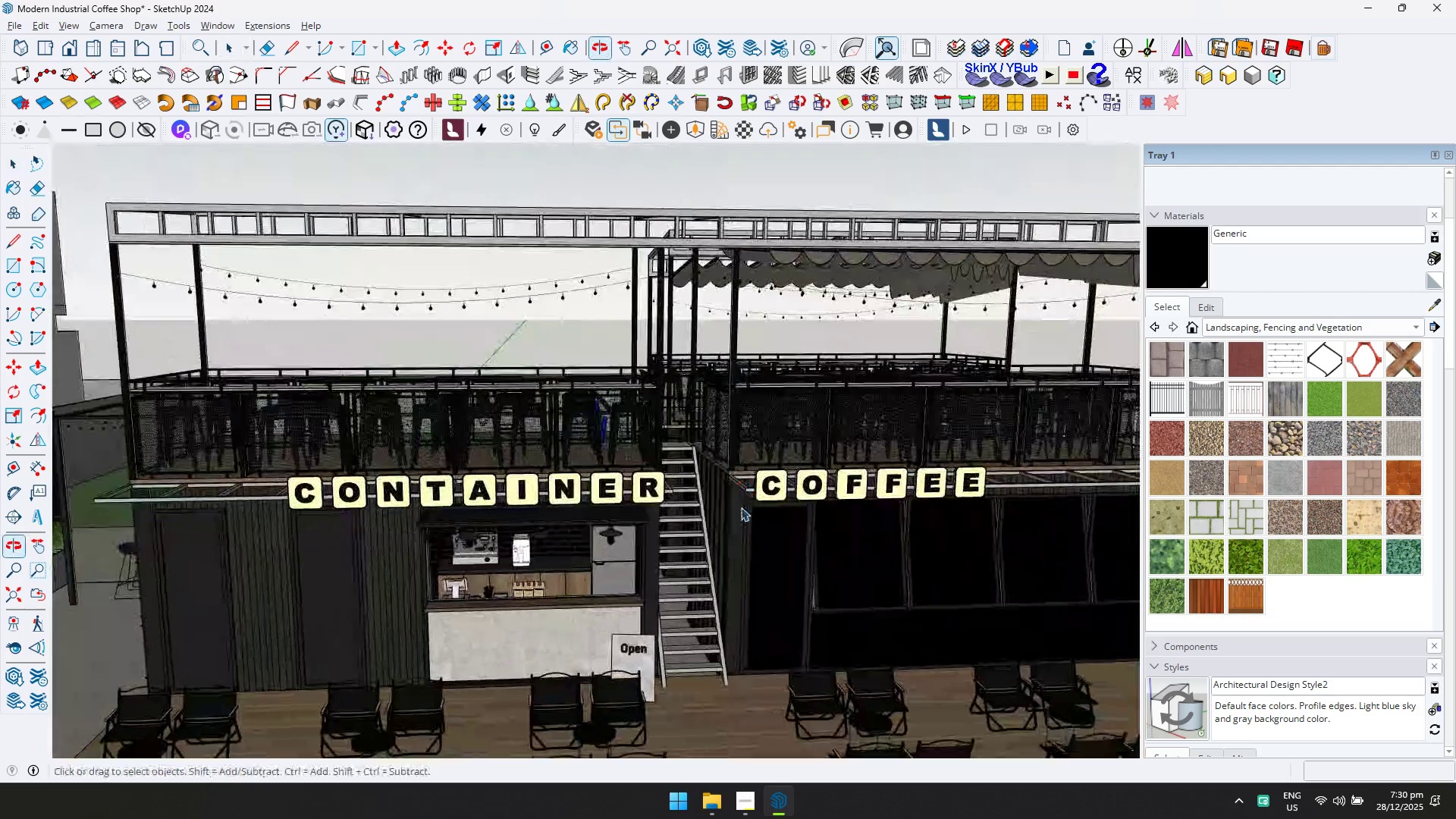 
scroll: coordinate [777, 464], scroll_direction: up, amount: 15.0
 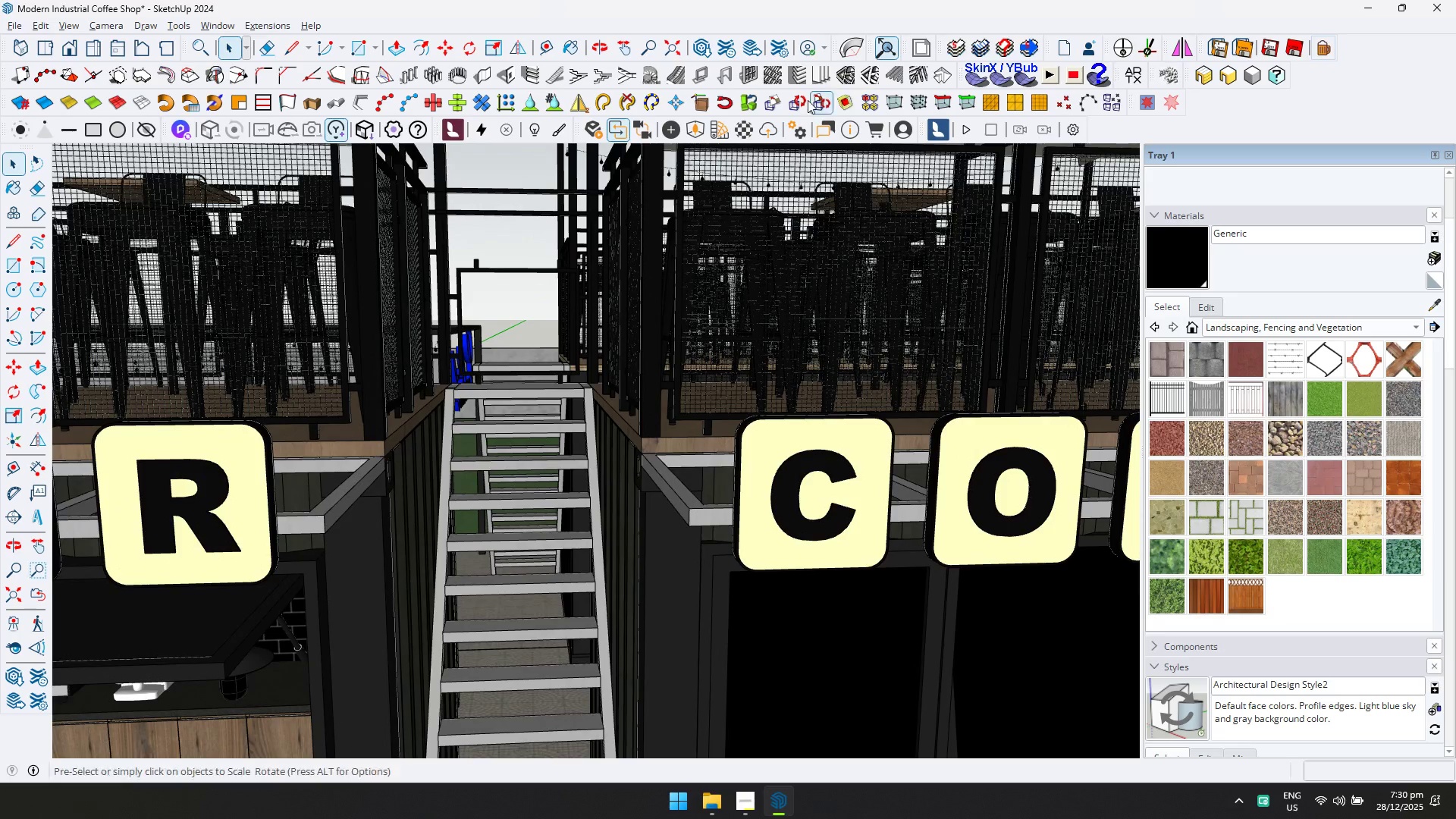 
left_click([738, 130])
 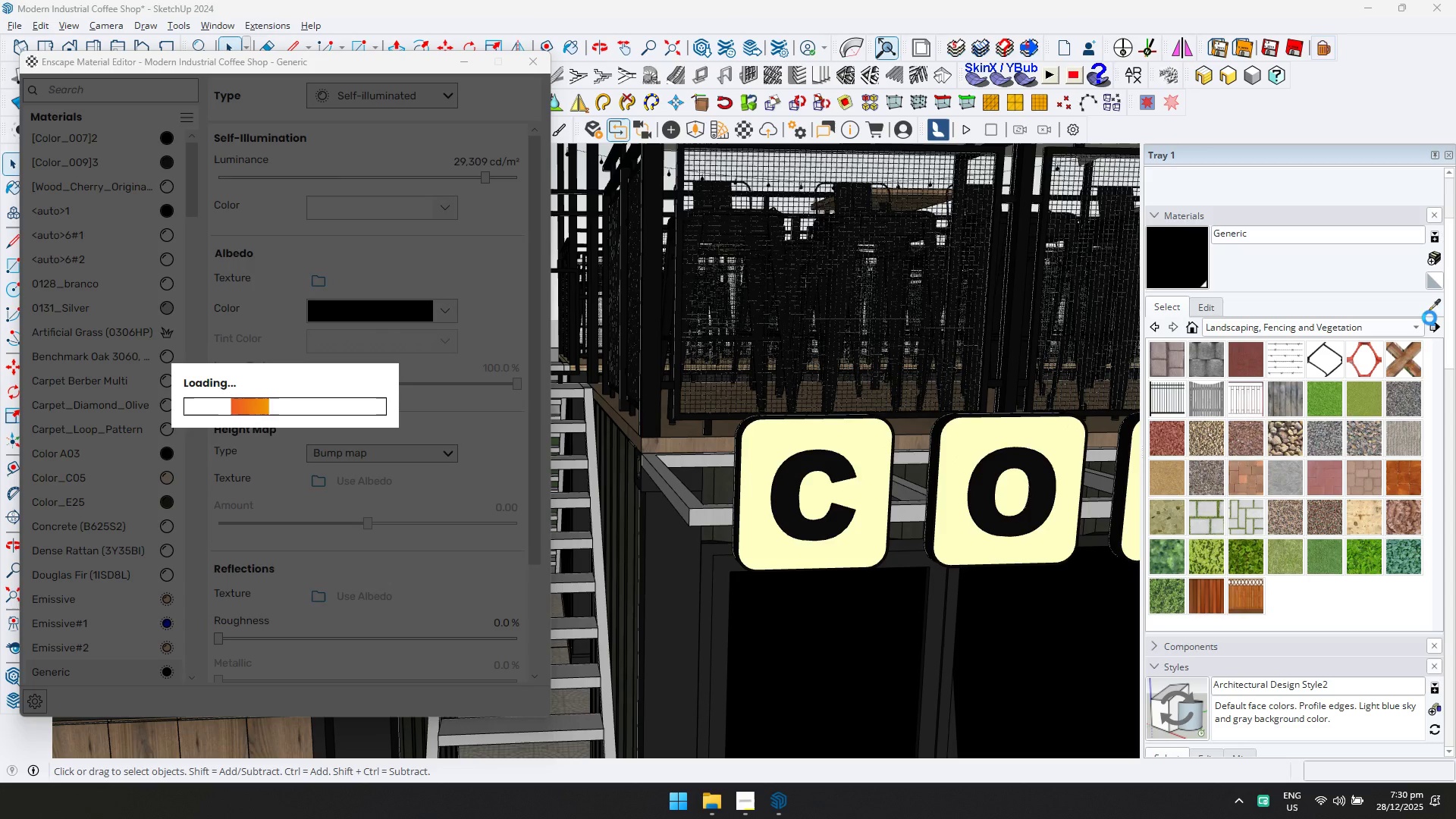 
left_click([1436, 309])
 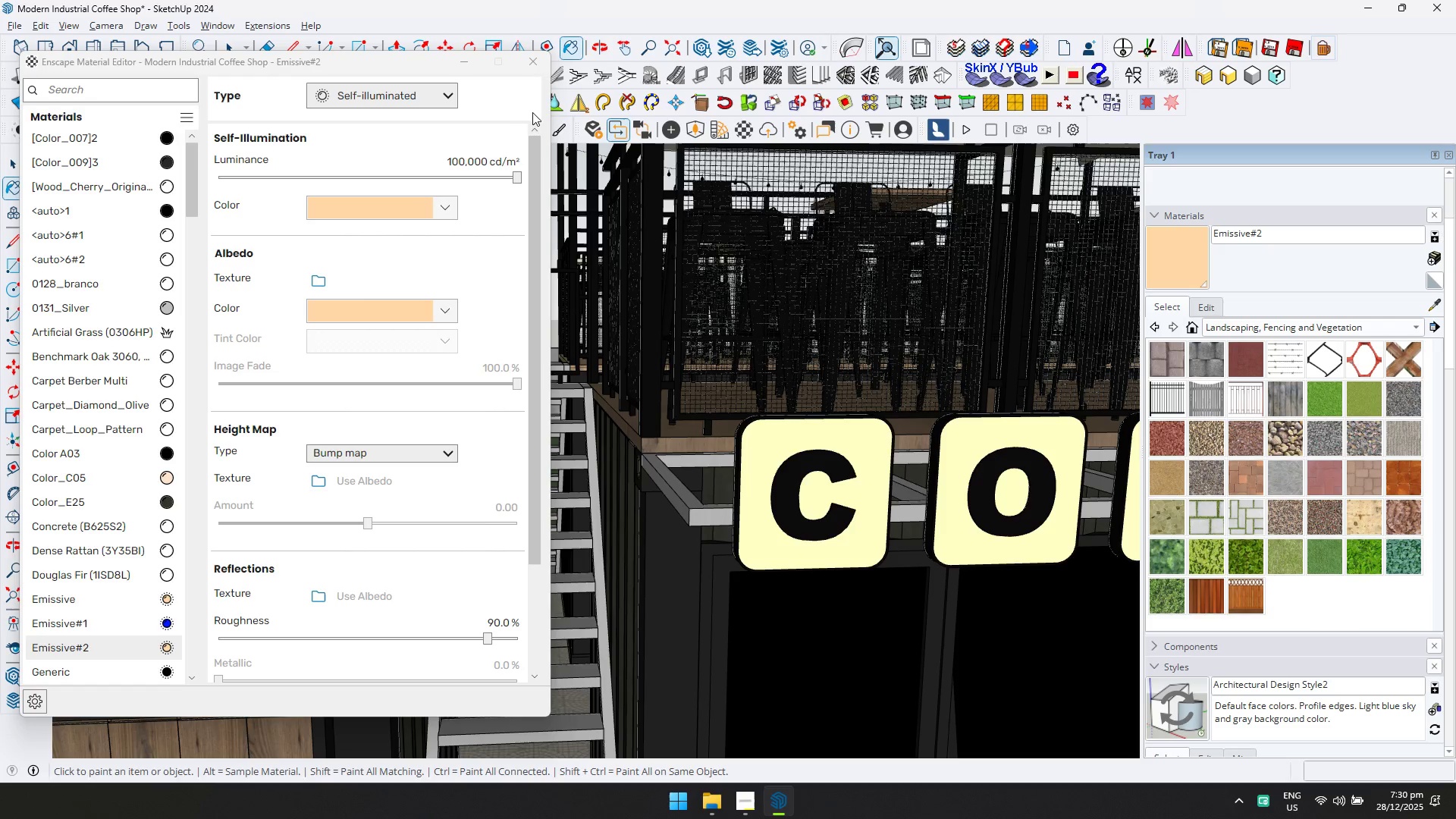 
key(Space)
 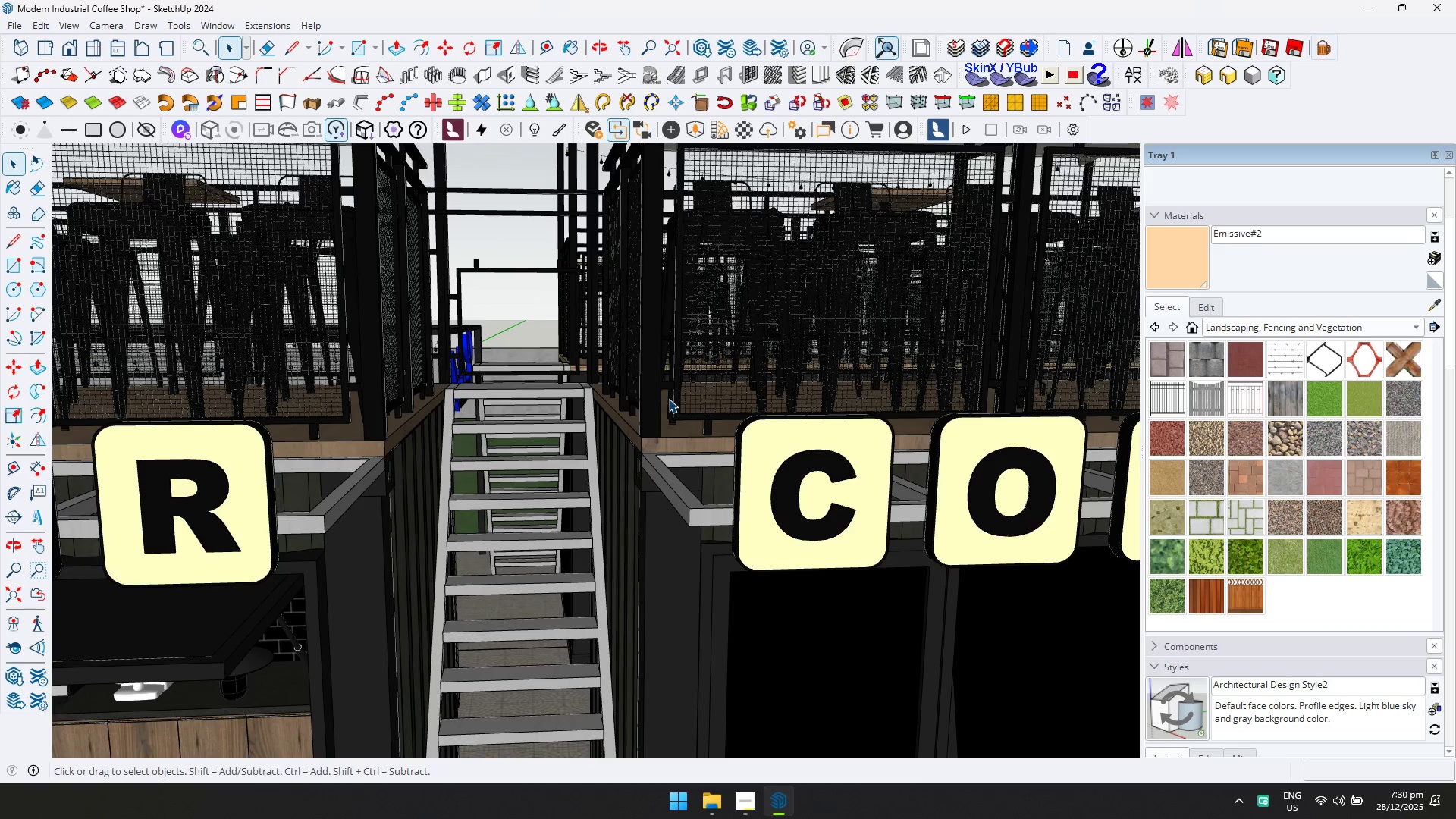 
key(Escape)
 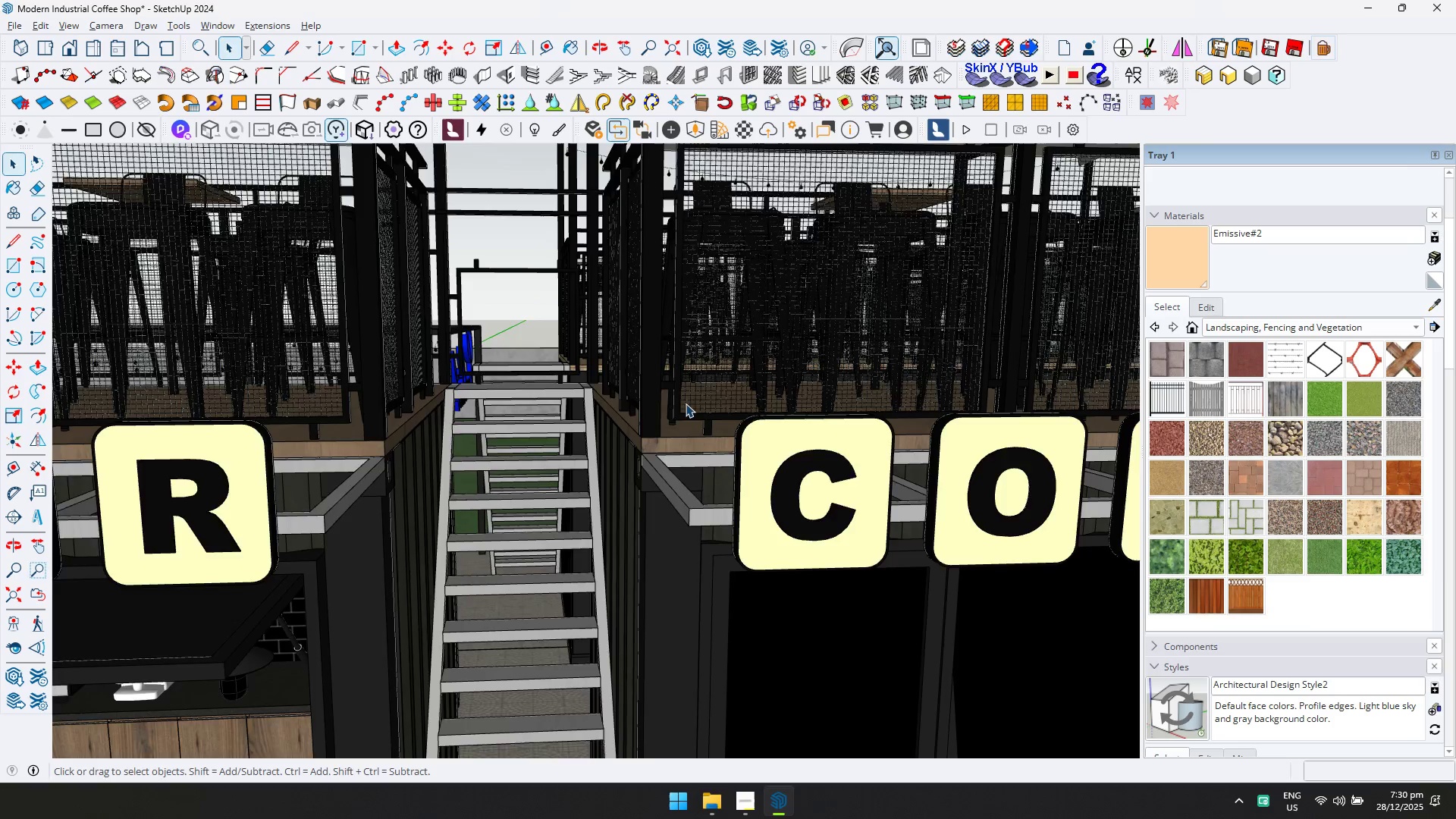 
key(Escape)
 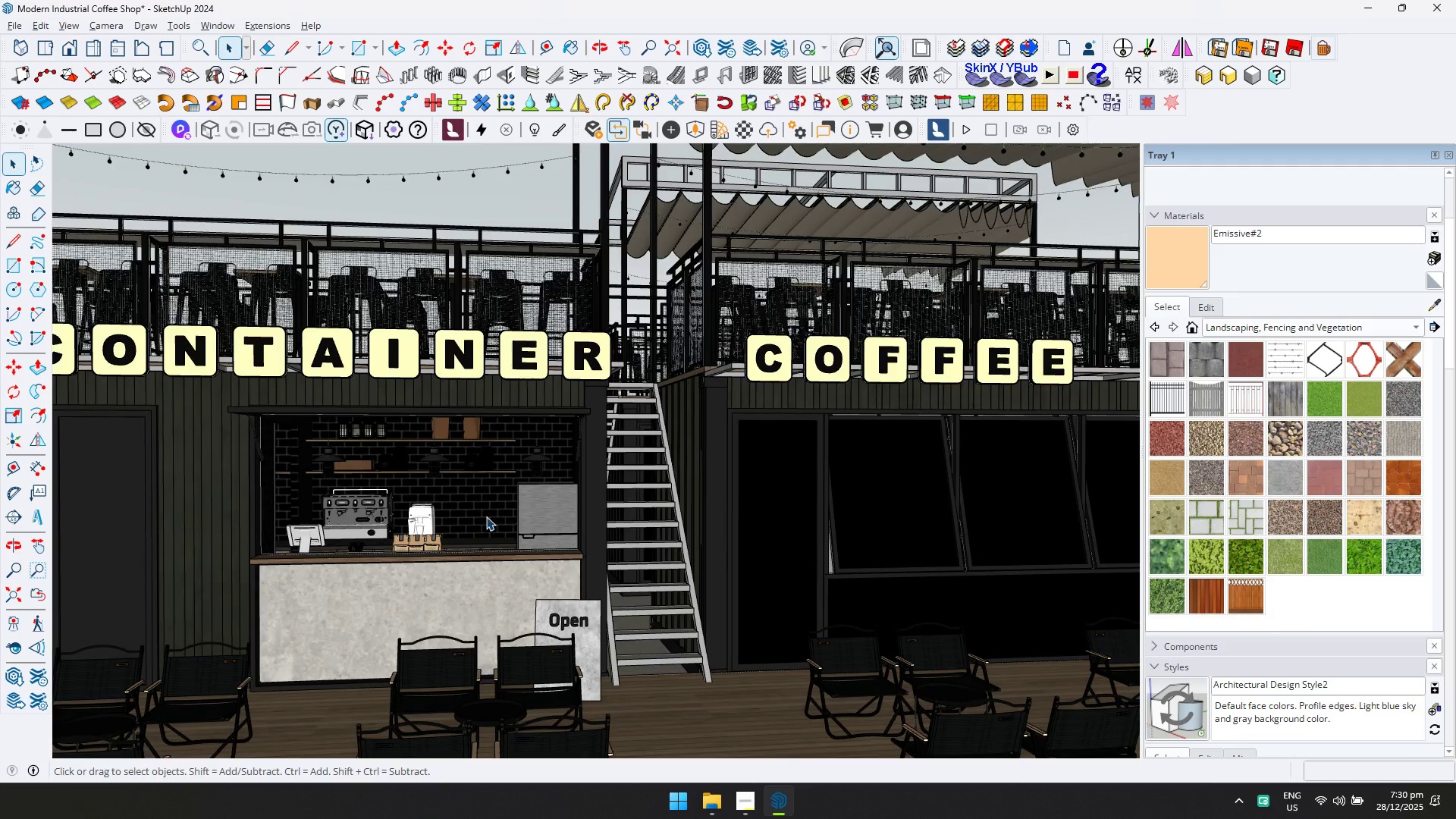 
scroll: coordinate [715, 435], scroll_direction: down, amount: 11.0
 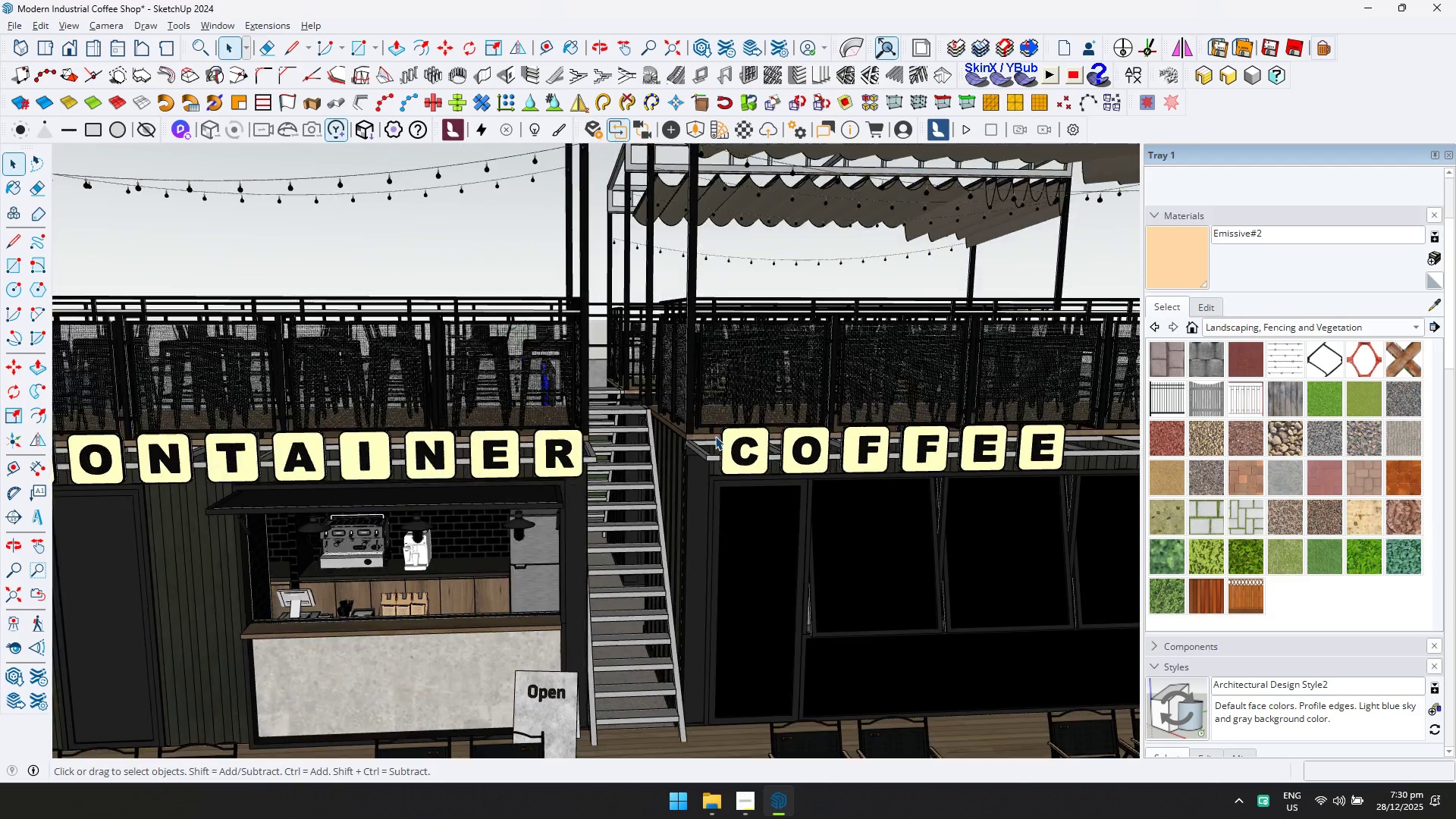 
hold_key(key=ShiftLeft, duration=0.41)
 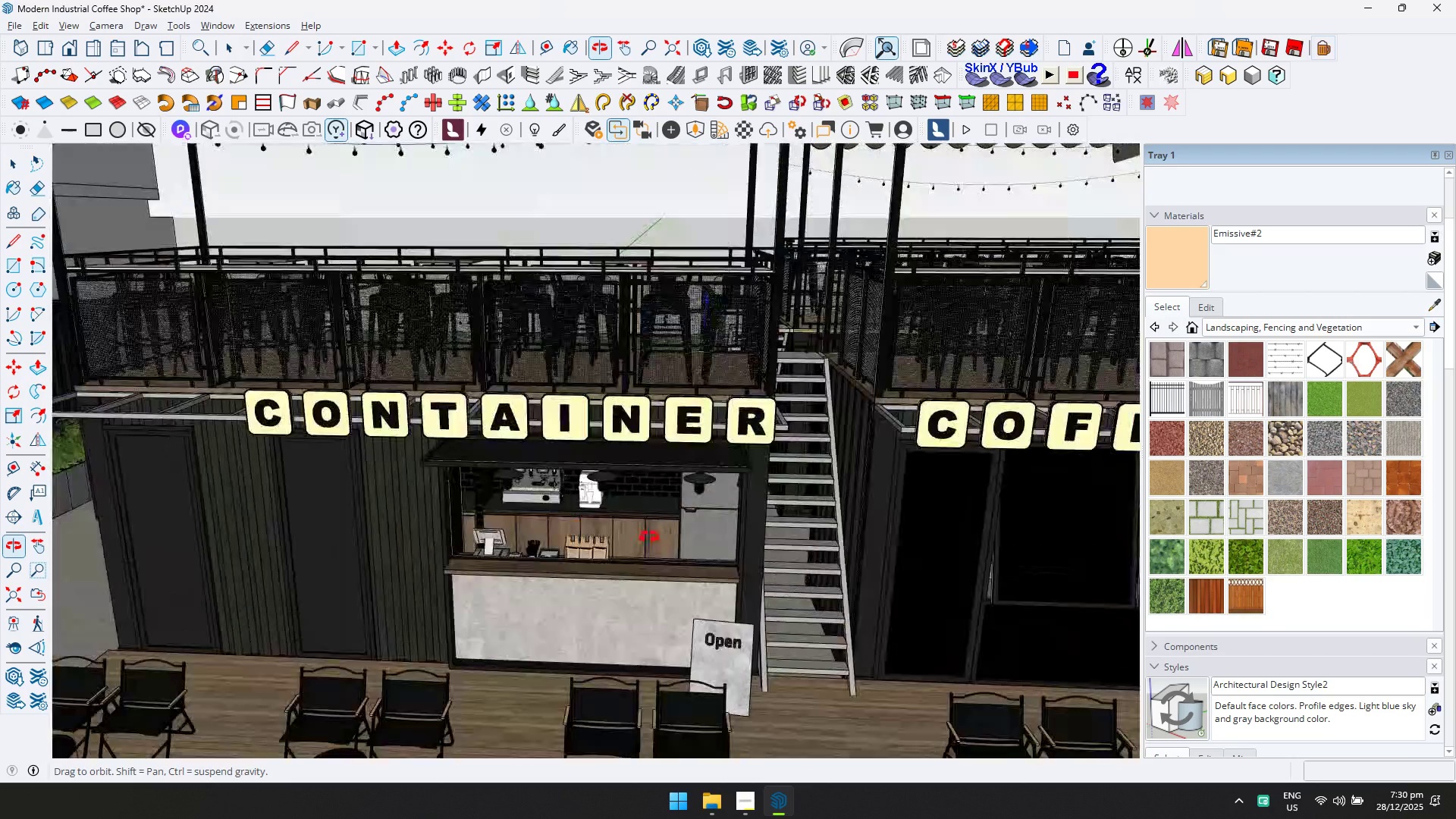 
key(Shift+ShiftLeft)
 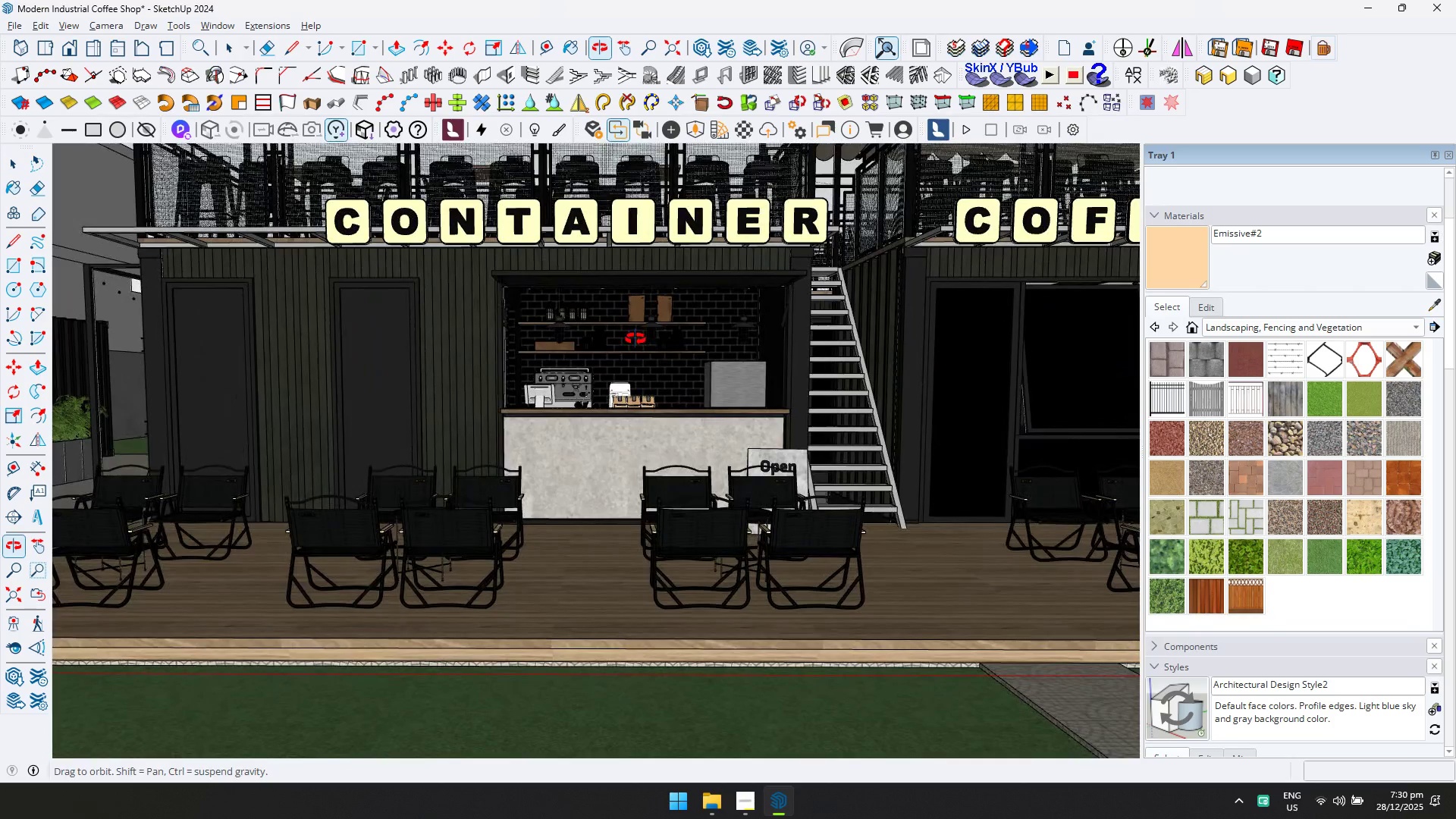 
scroll: coordinate [820, 446], scroll_direction: up, amount: 4.0
 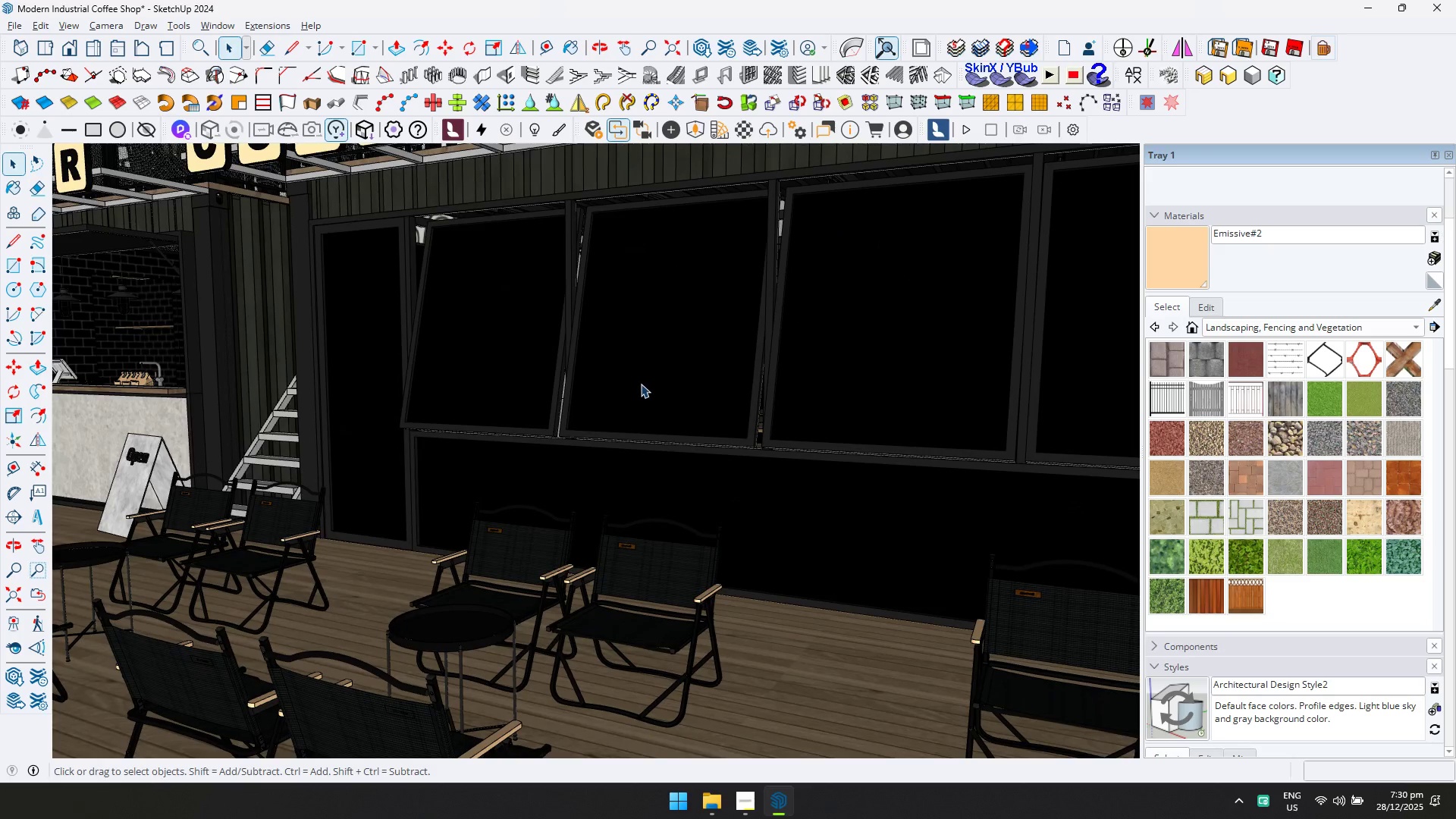 
key(Control+Z)
 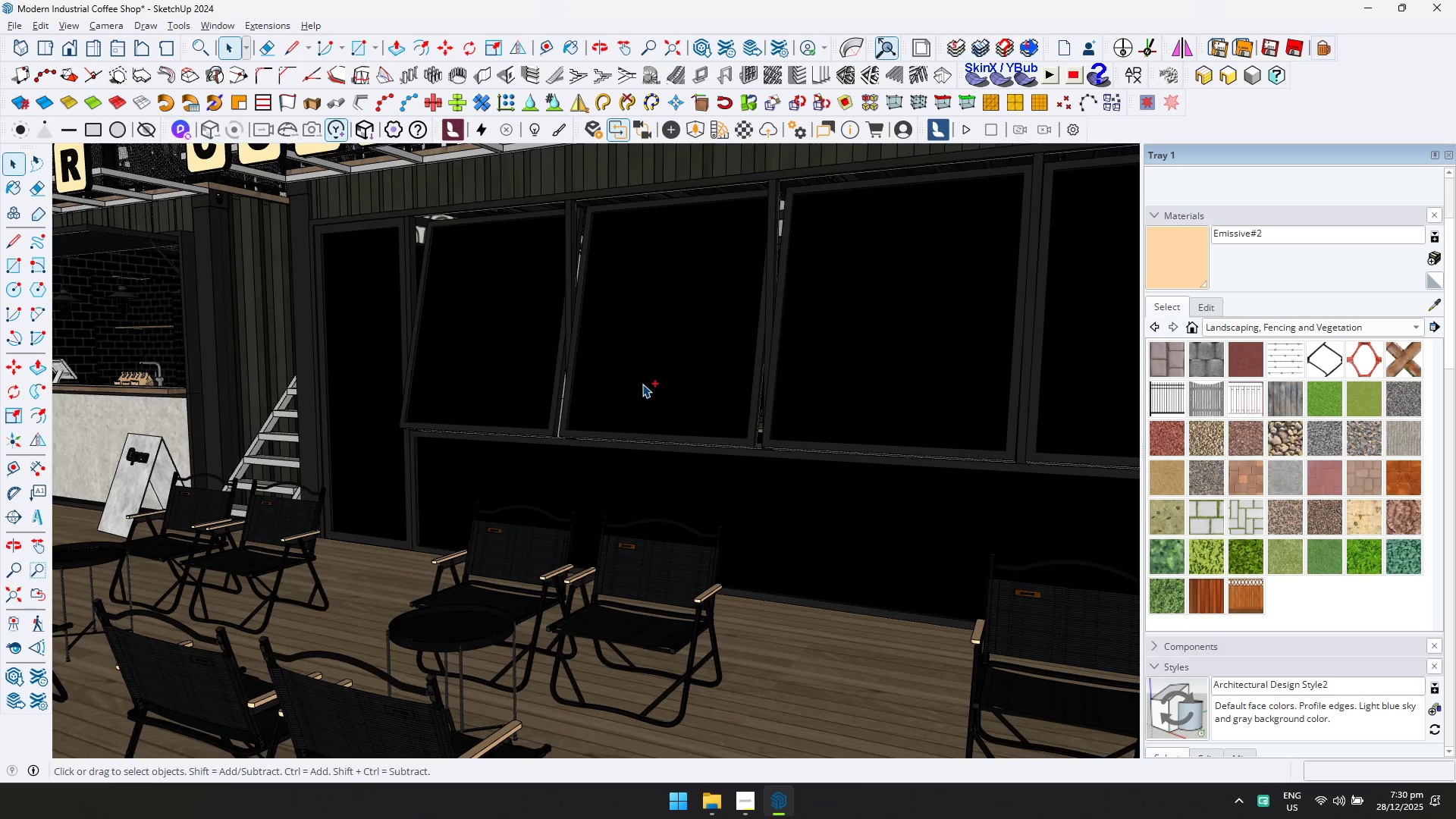 
key(Control+Z)
 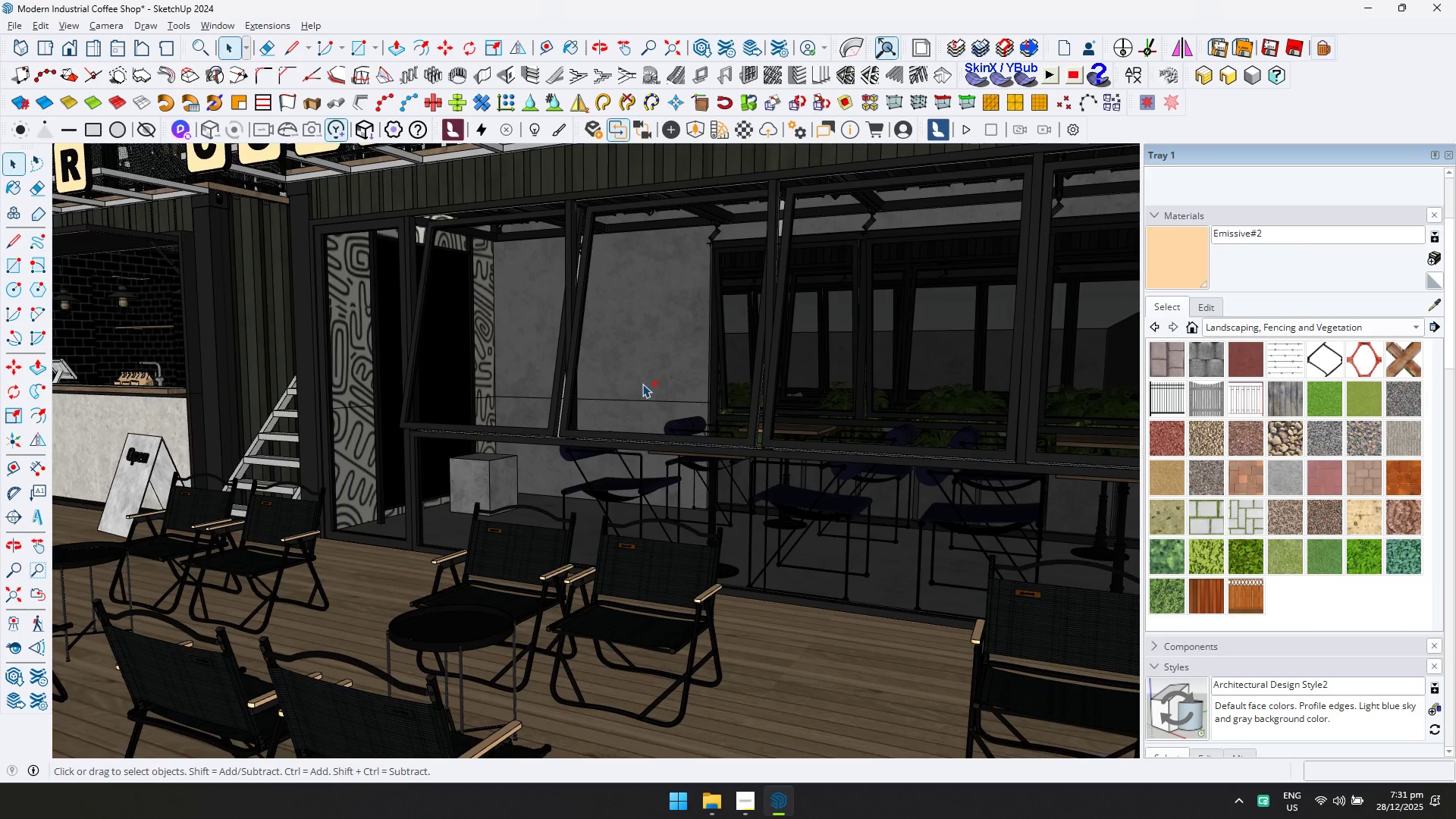 
hold_key(key=ShiftLeft, duration=0.56)
scroll: coordinate [529, 323], scroll_direction: down, amount: 6.0
 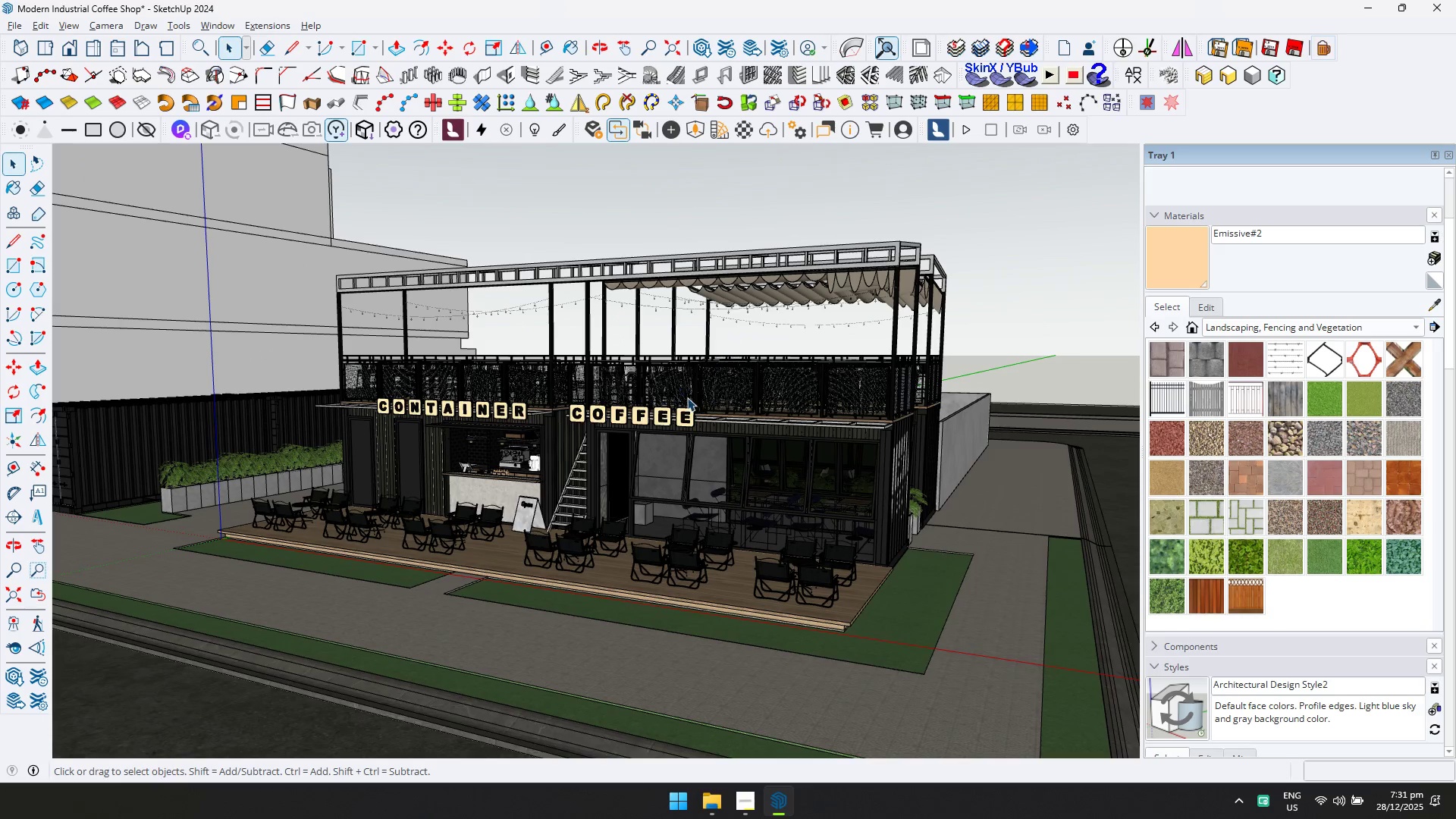 
scroll: coordinate [447, 557], scroll_direction: up, amount: 23.0
 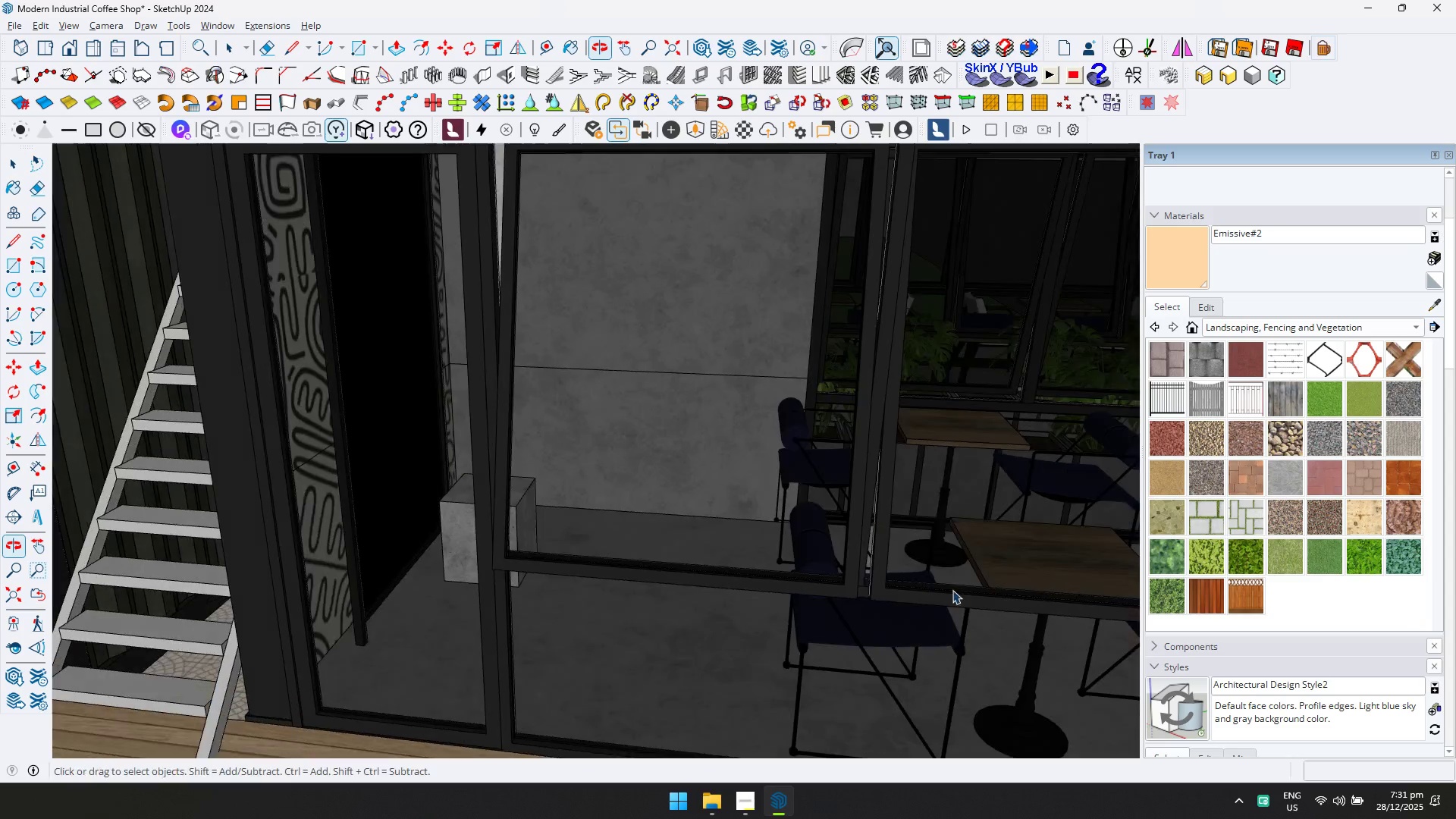 
key(Shift+ShiftLeft)
 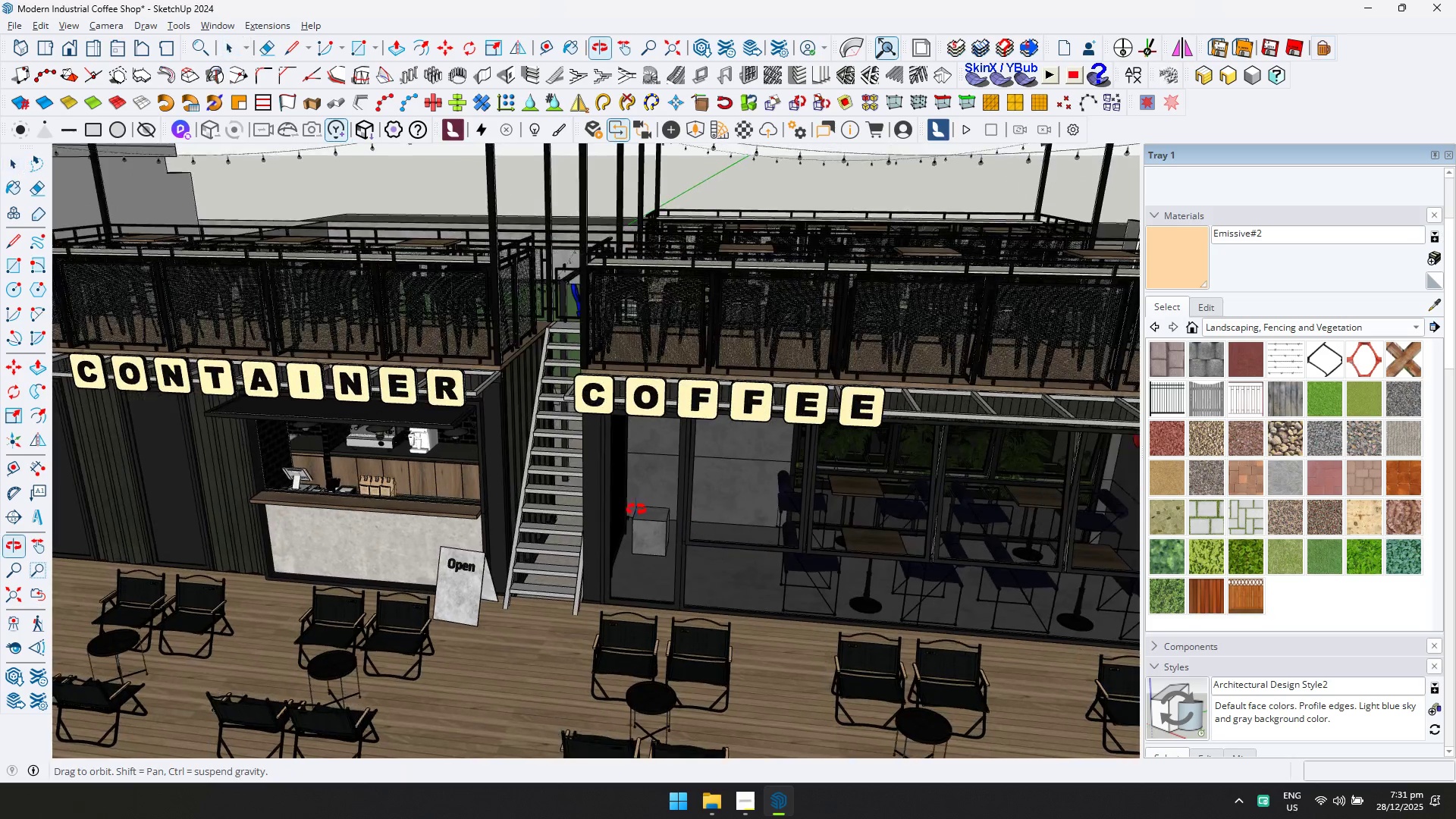 
scroll: coordinate [593, 469], scroll_direction: down, amount: 12.0
 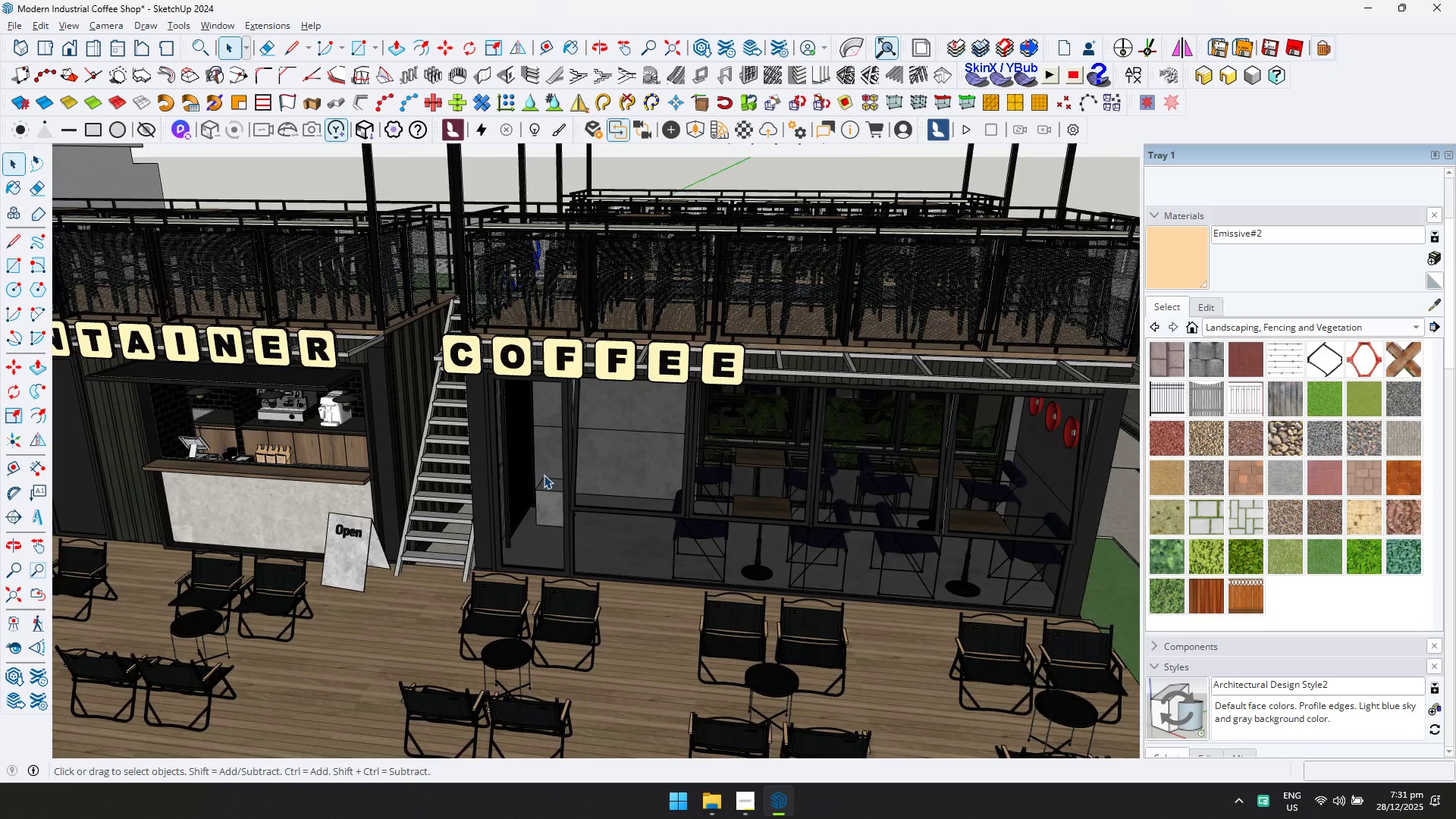 
scroll: coordinate [620, 511], scroll_direction: up, amount: 12.0
 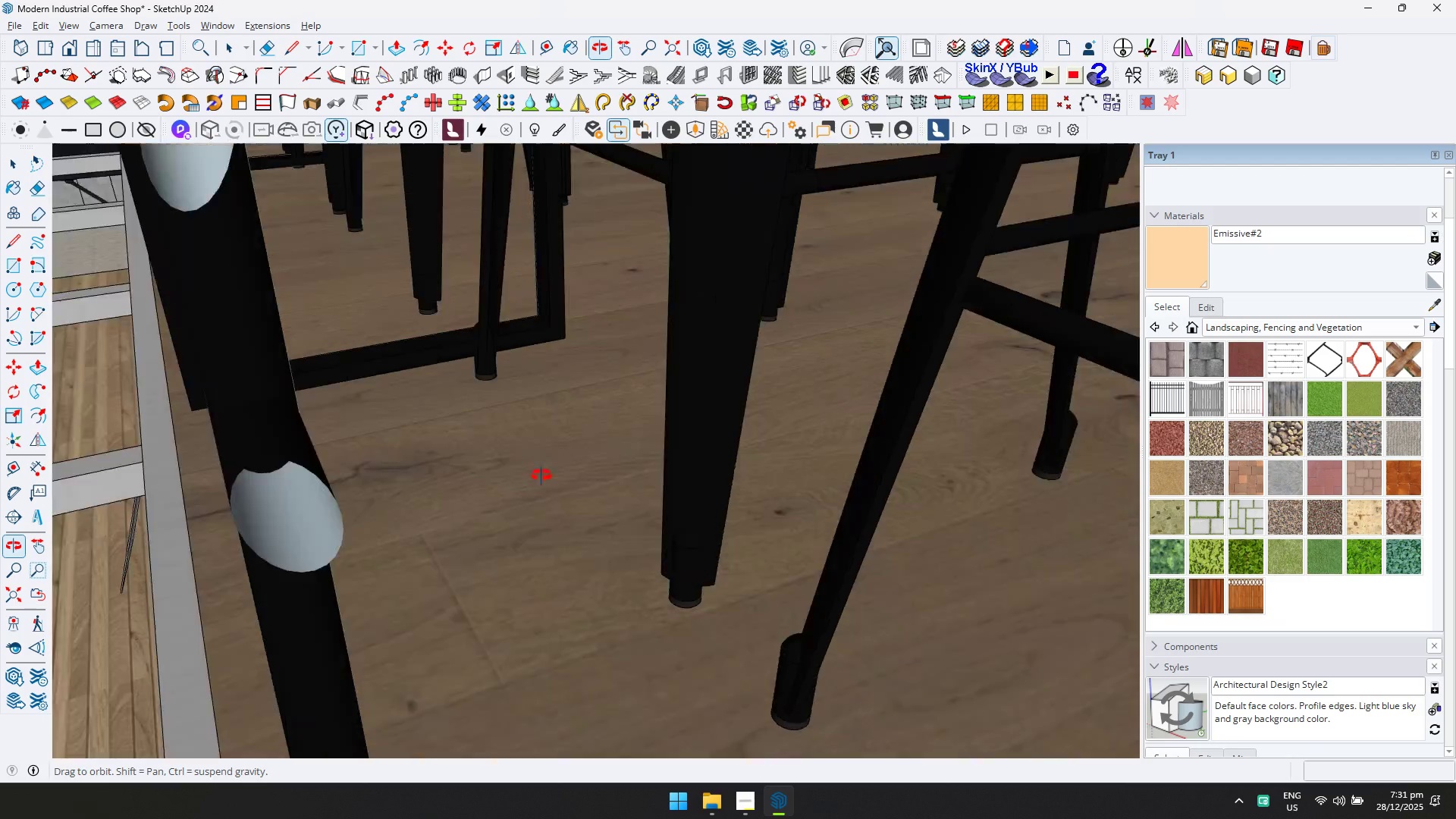 
hold_key(key=ShiftLeft, duration=0.38)
 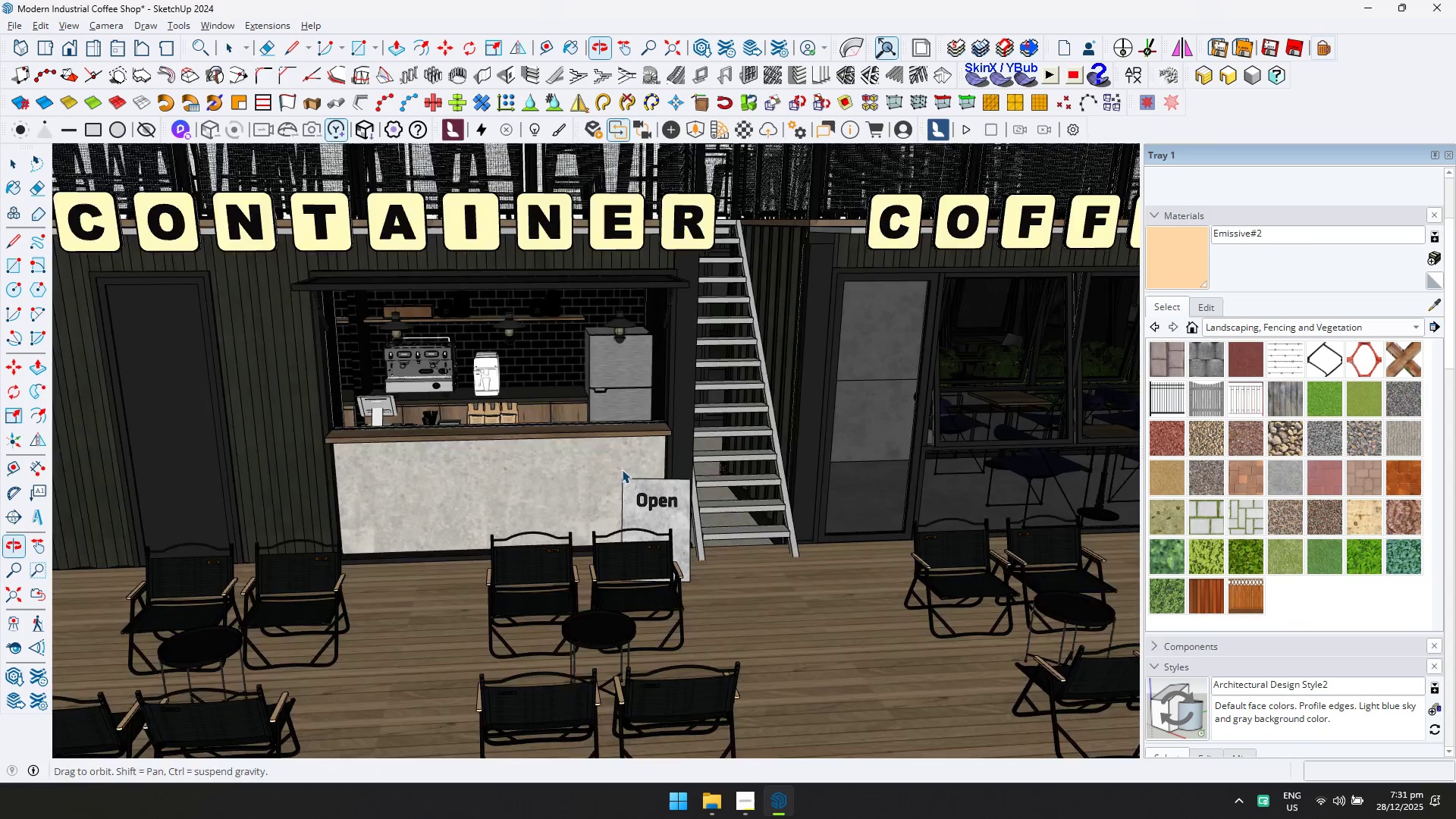 
scroll: coordinate [446, 358], scroll_direction: down, amount: 12.0
 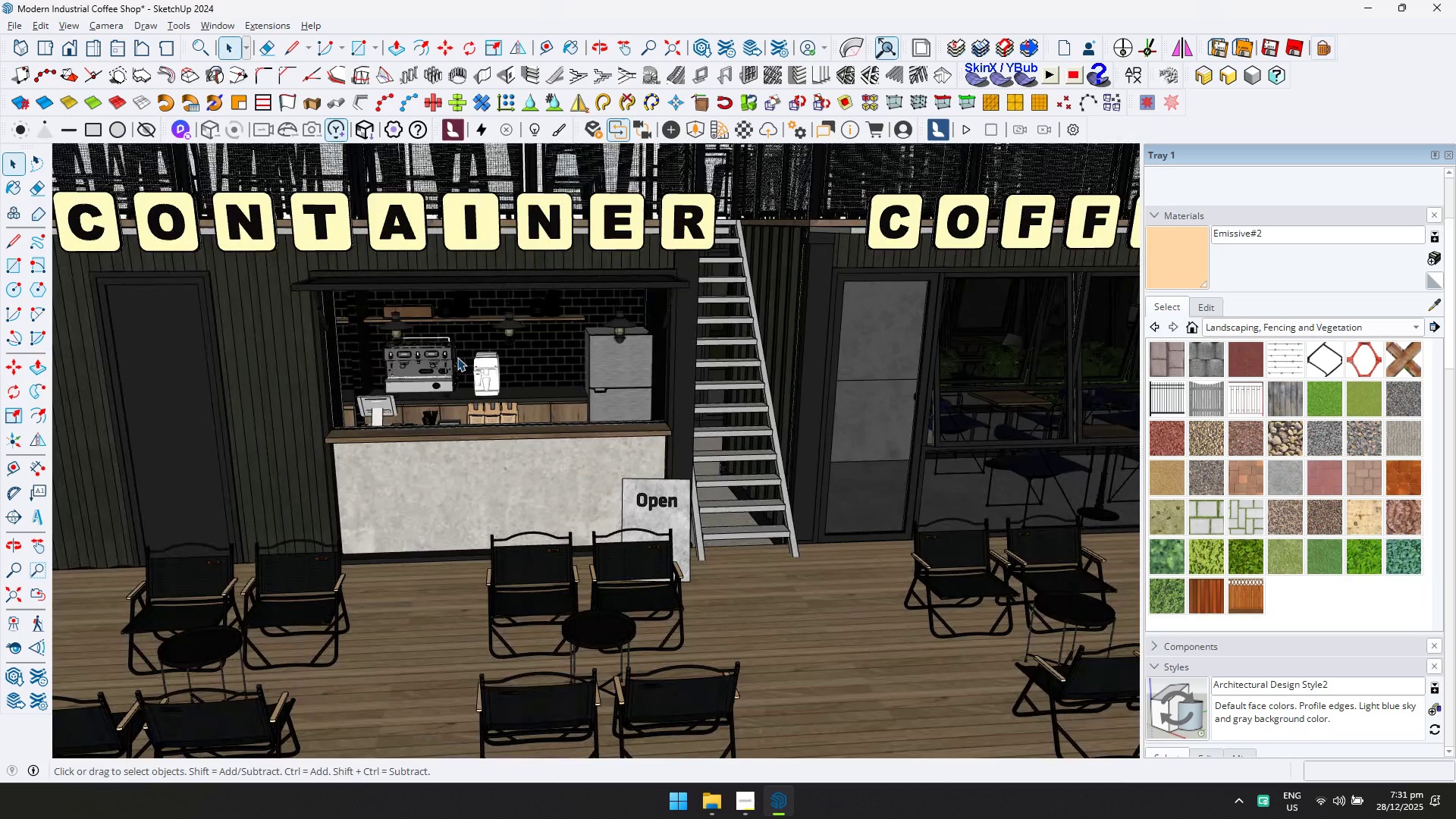 
scroll: coordinate [574, 400], scroll_direction: up, amount: 3.0
 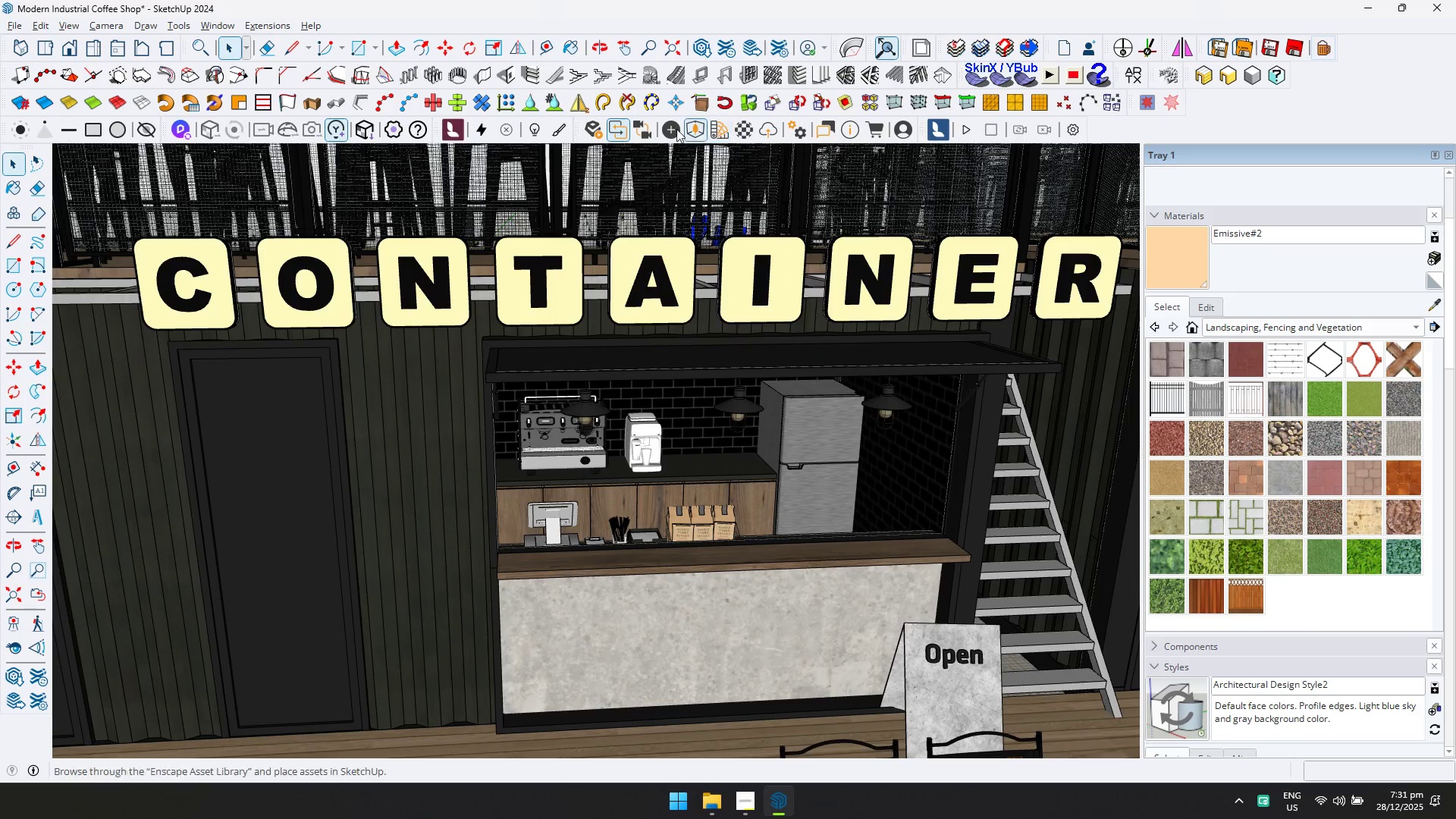 
left_click([617, 132])